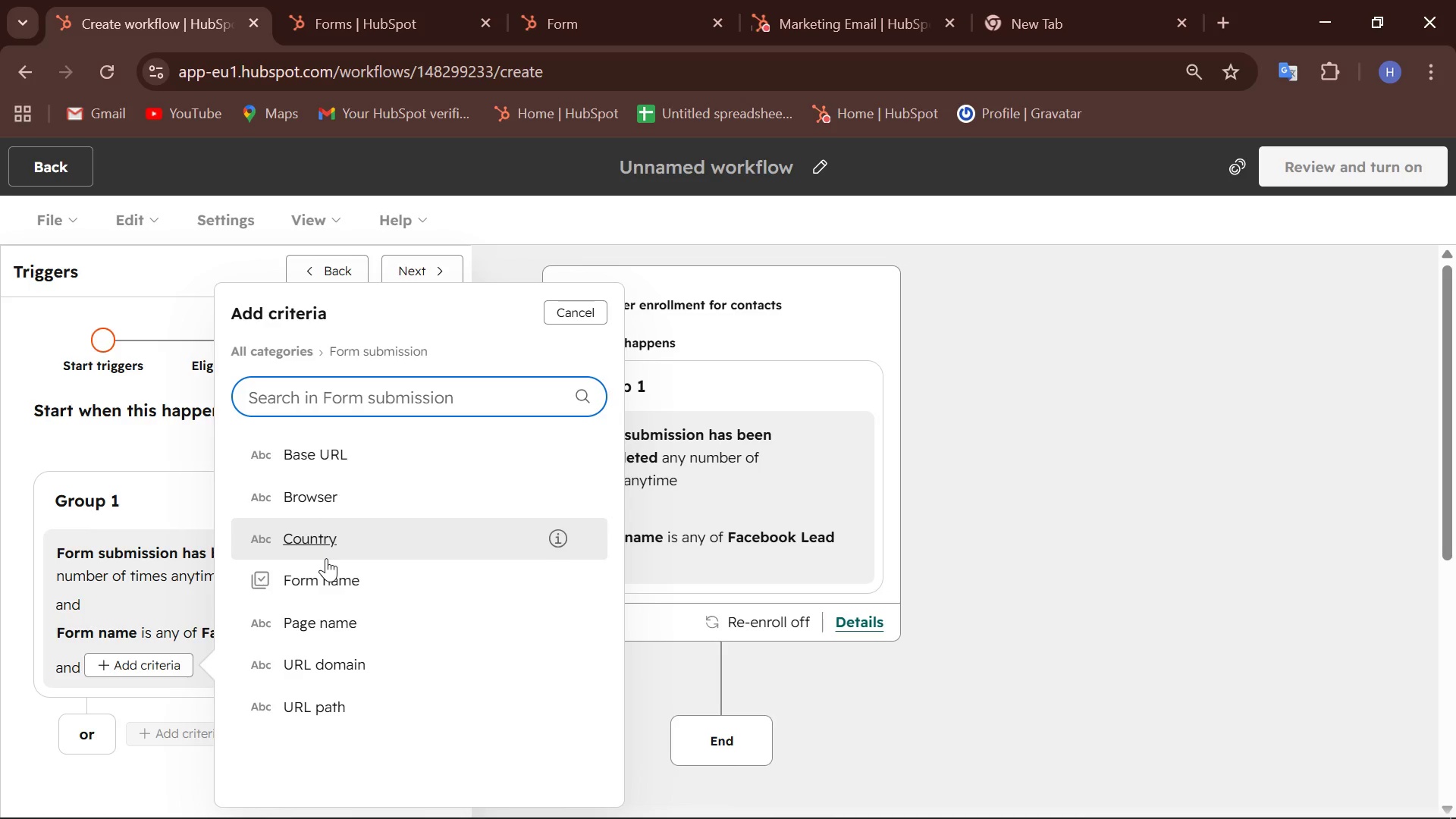 
left_click([566, 303])
 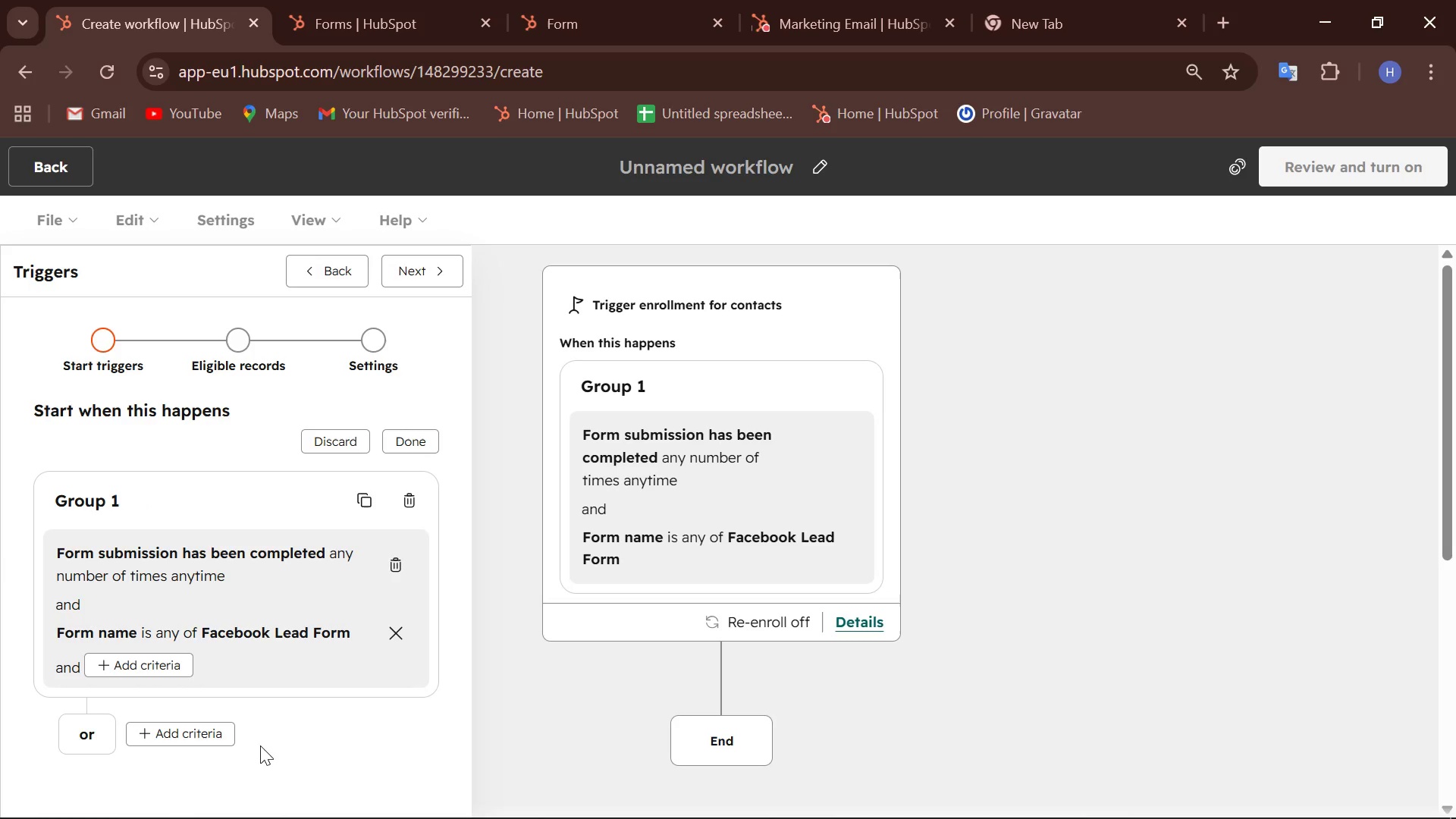 
wait(14.7)
 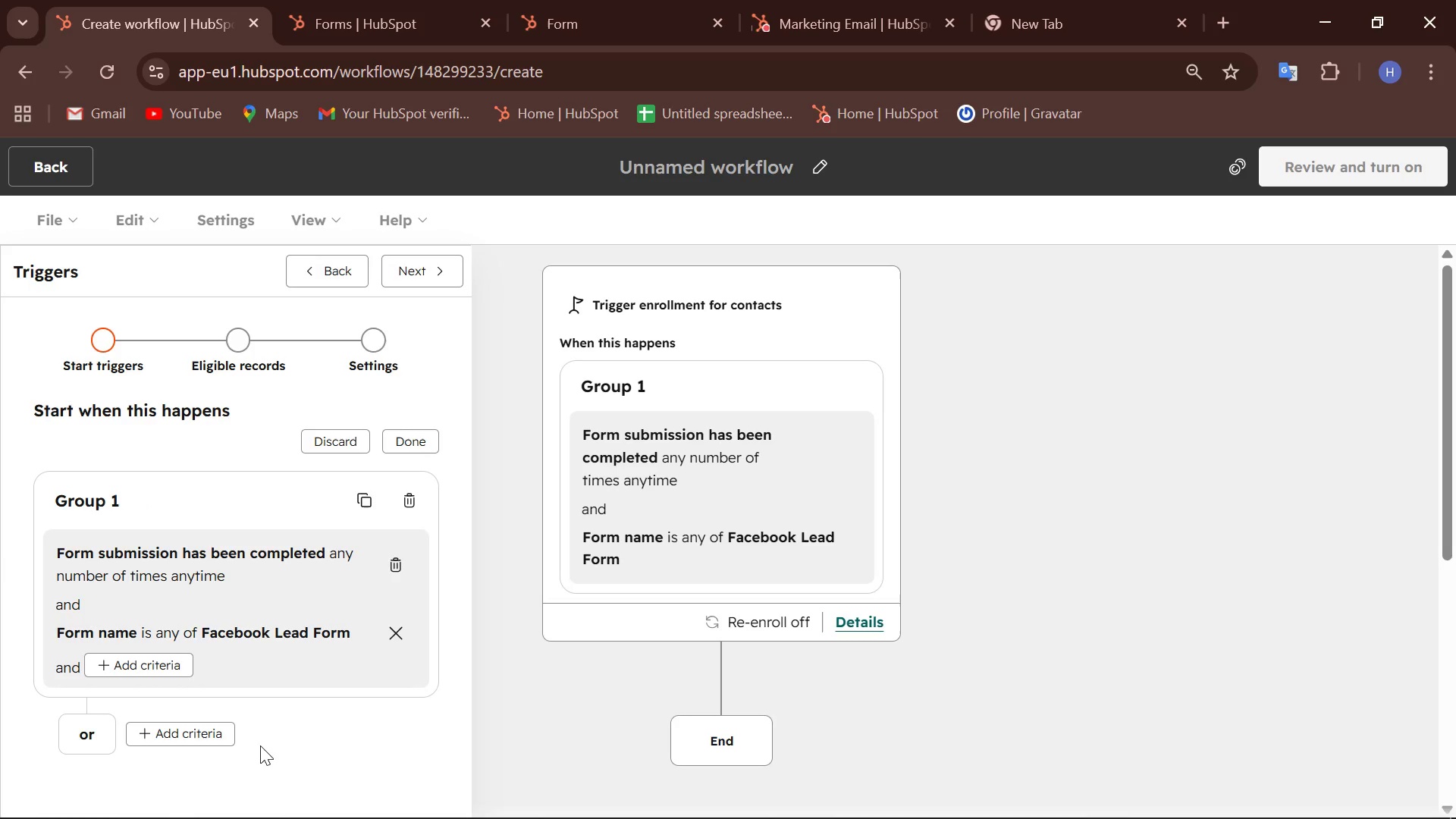 
double_click([325, 266])
 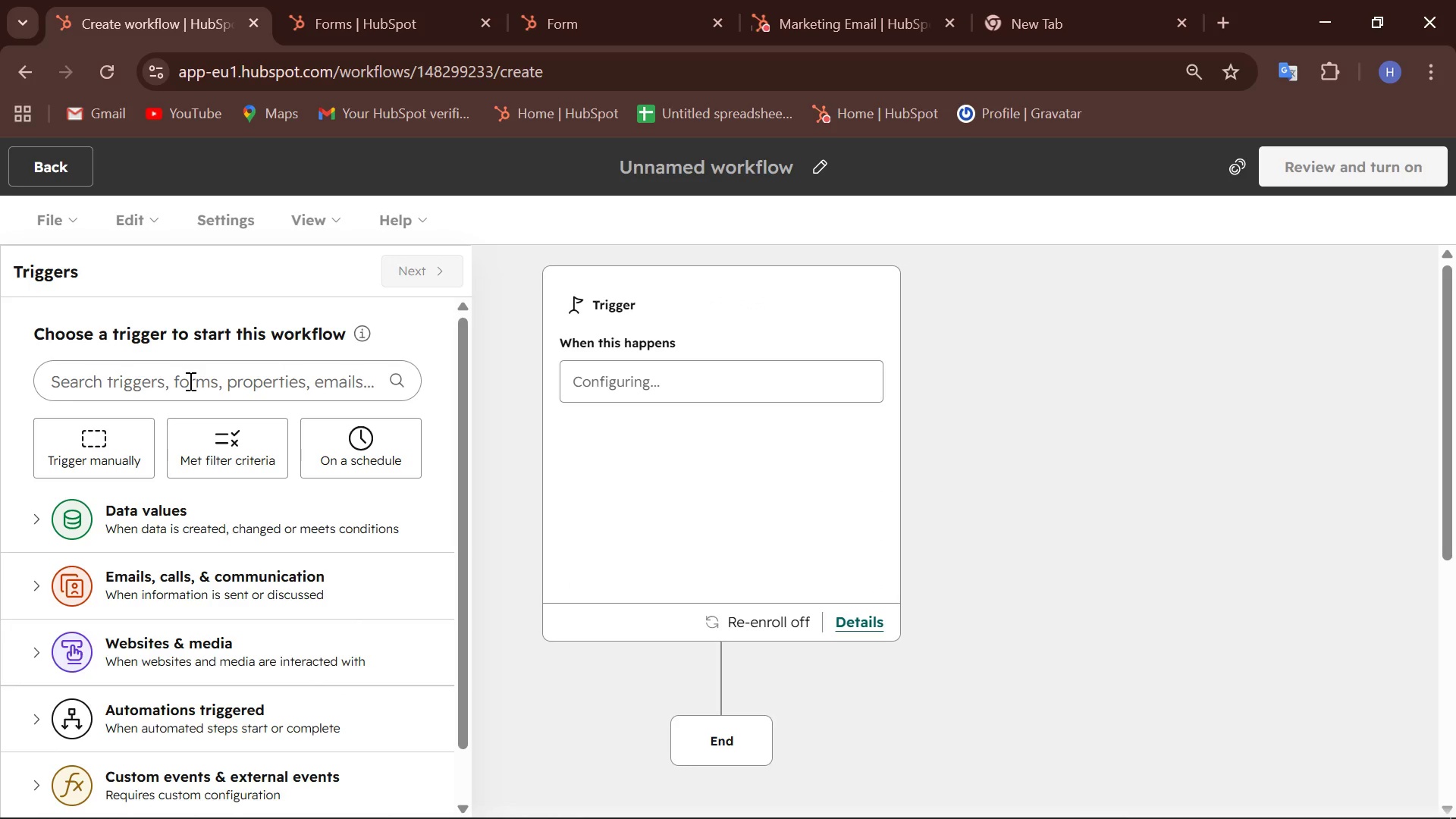 
wait(7.89)
 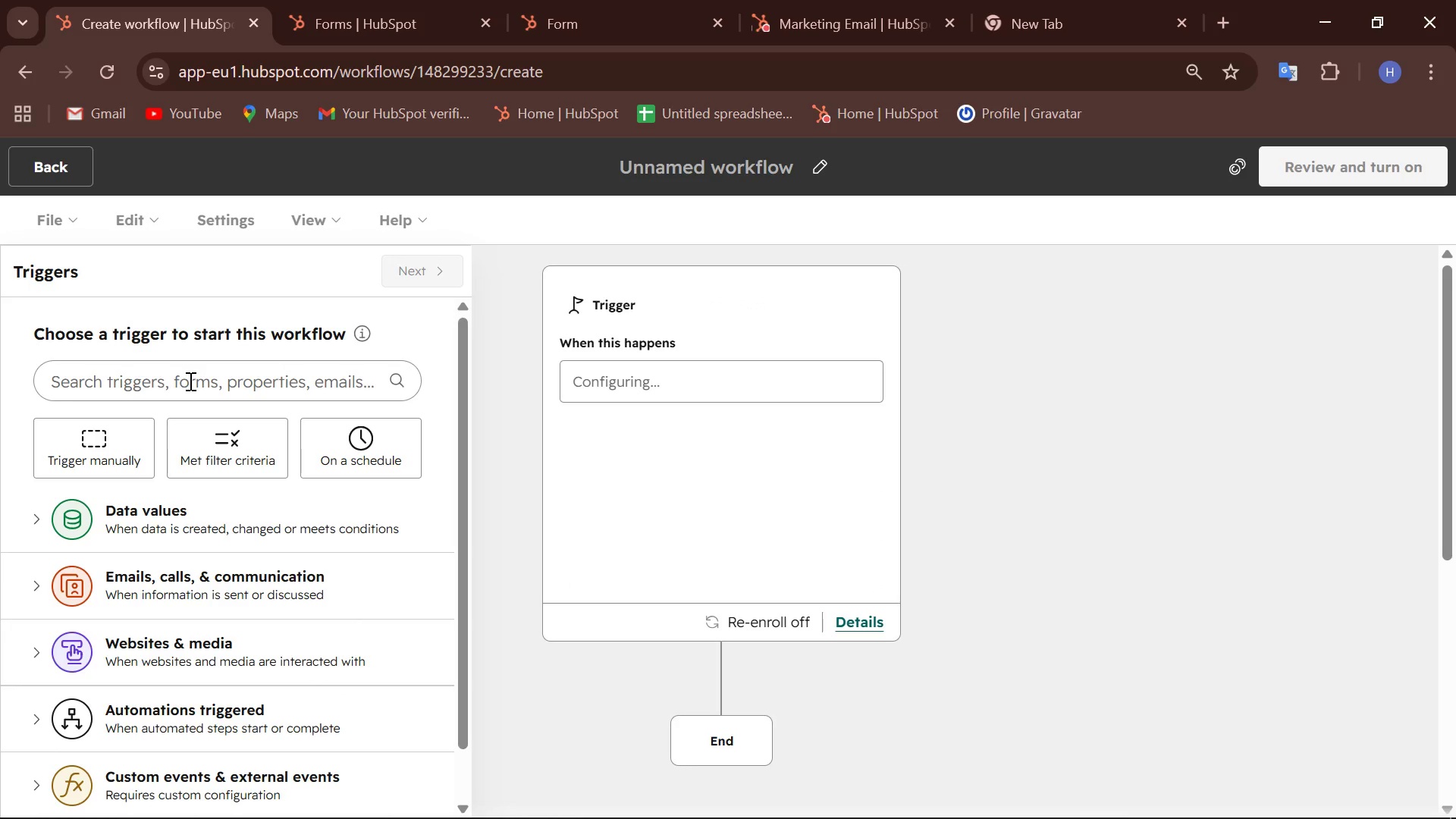 
left_click([189, 381])
 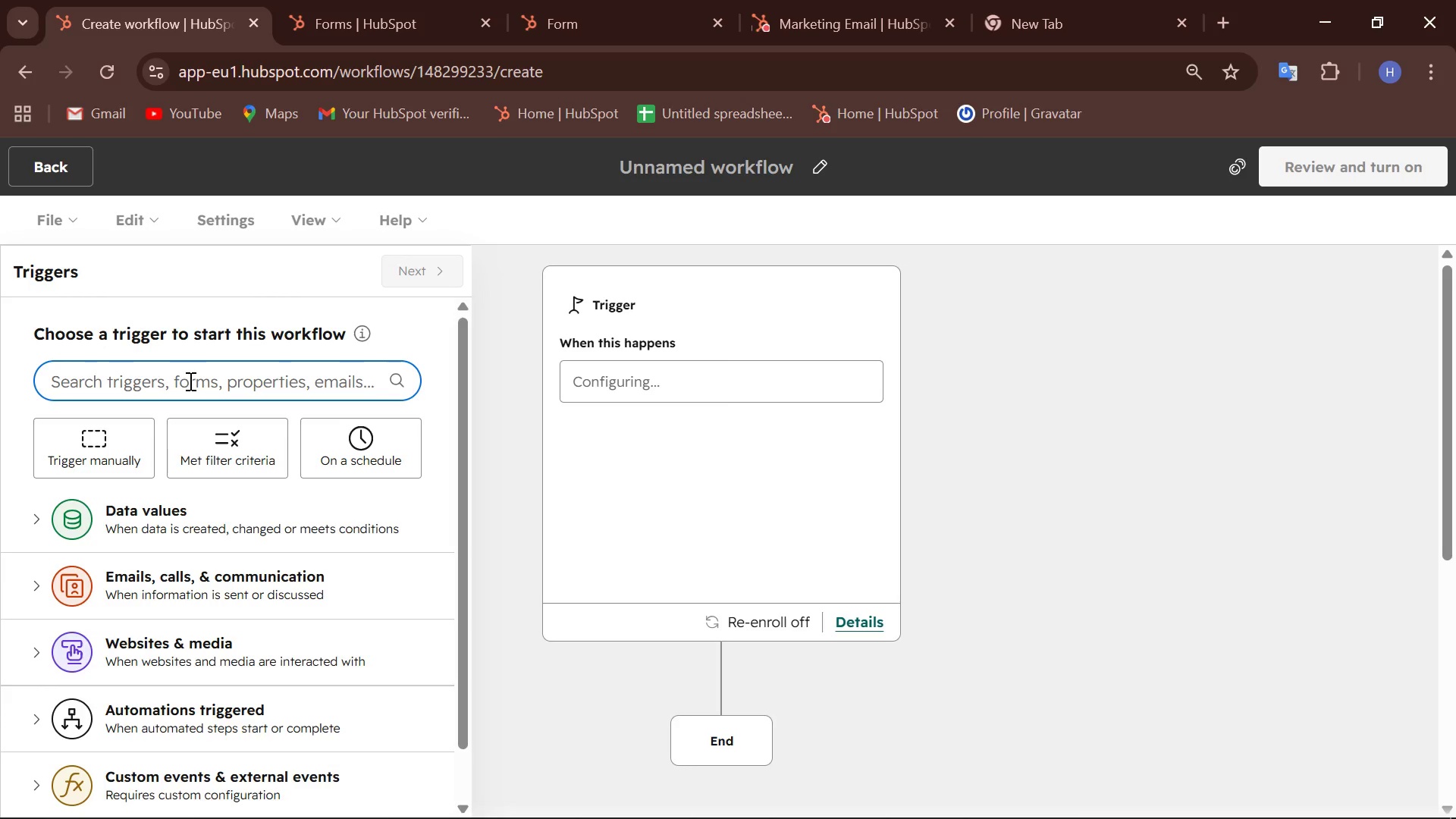 
key(Z)
 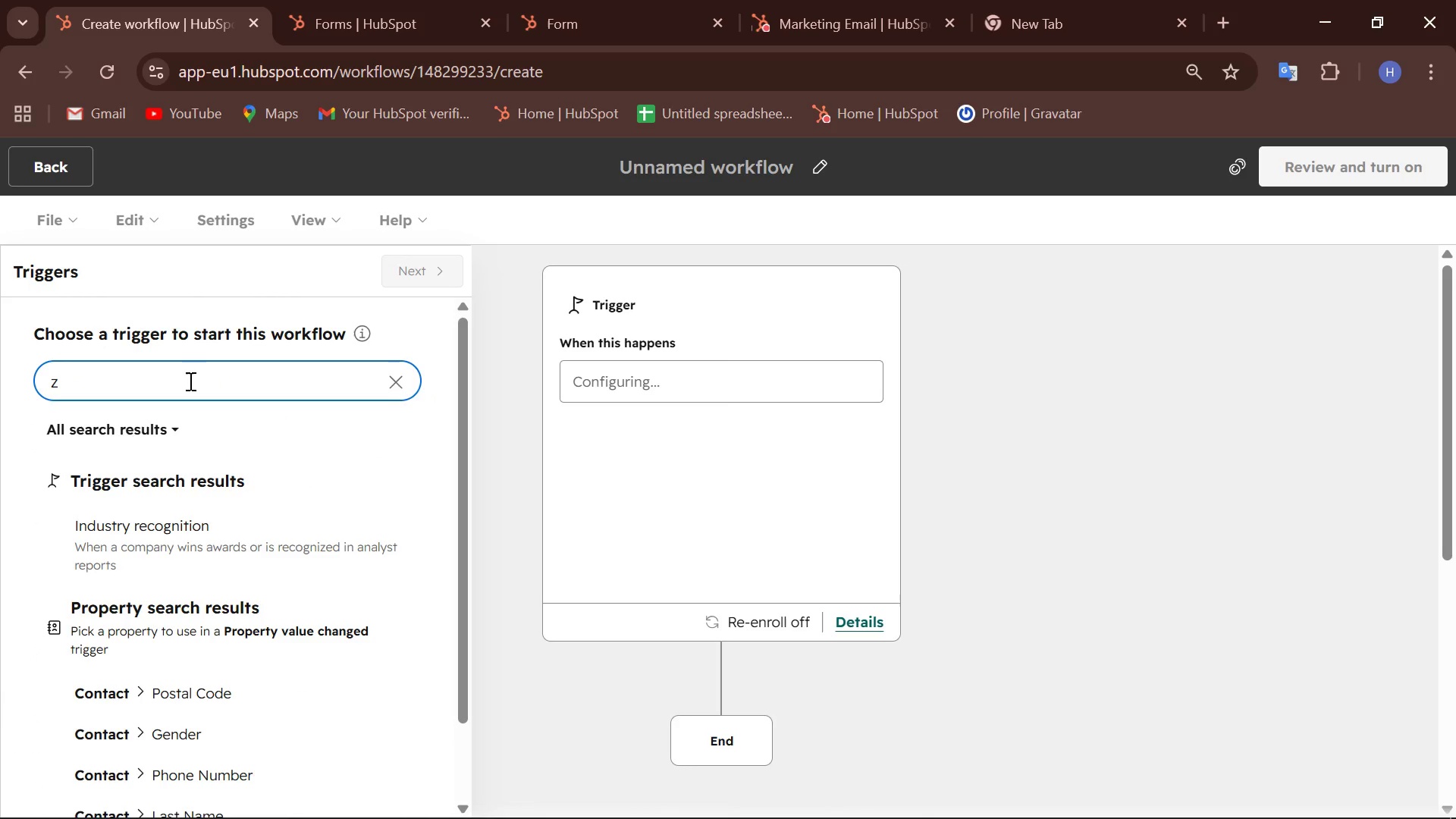 
key(O)
 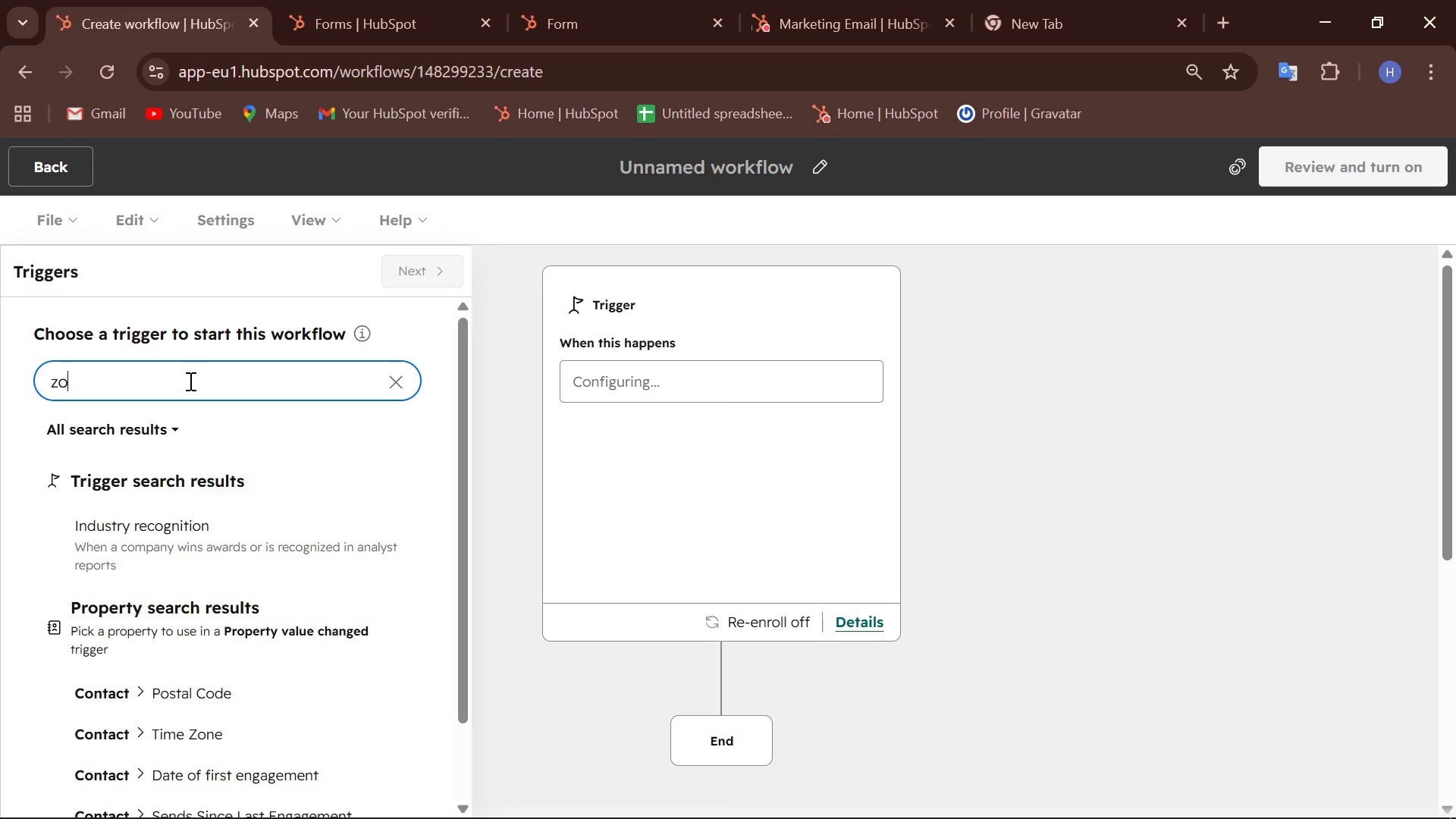 
type(ni)
 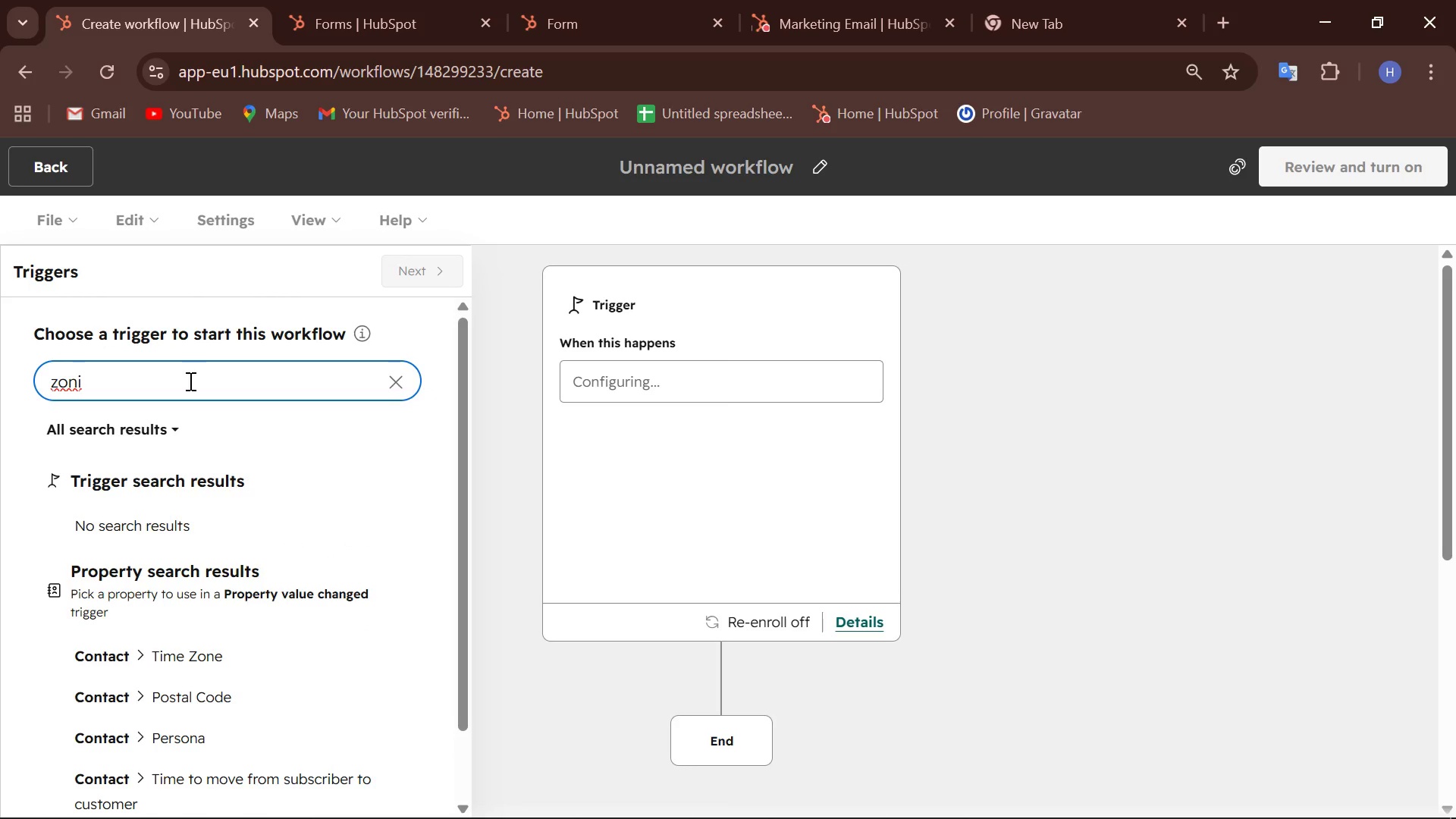 
hold_key(key=Backspace, duration=0.72)
 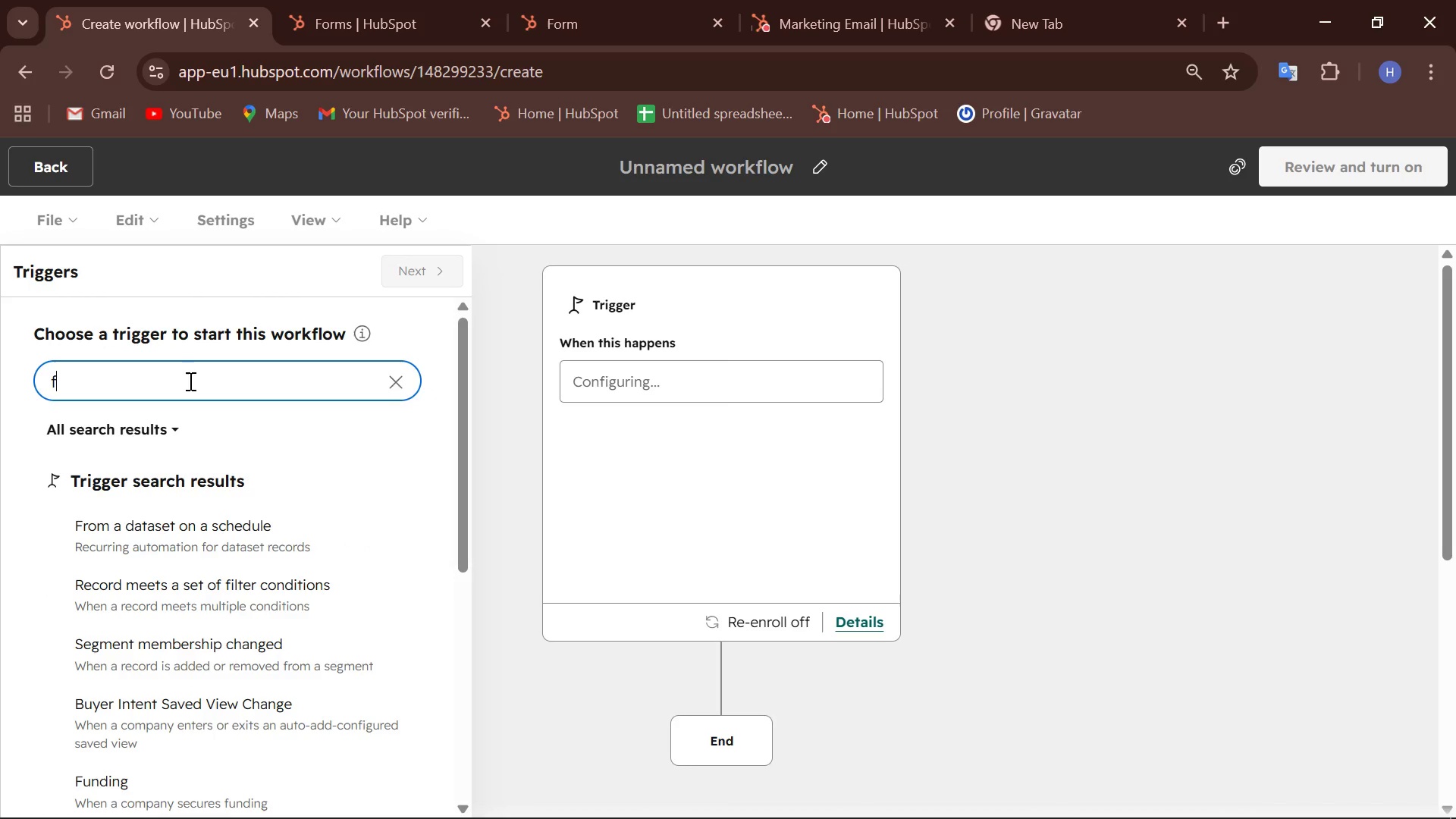 
type(form)
 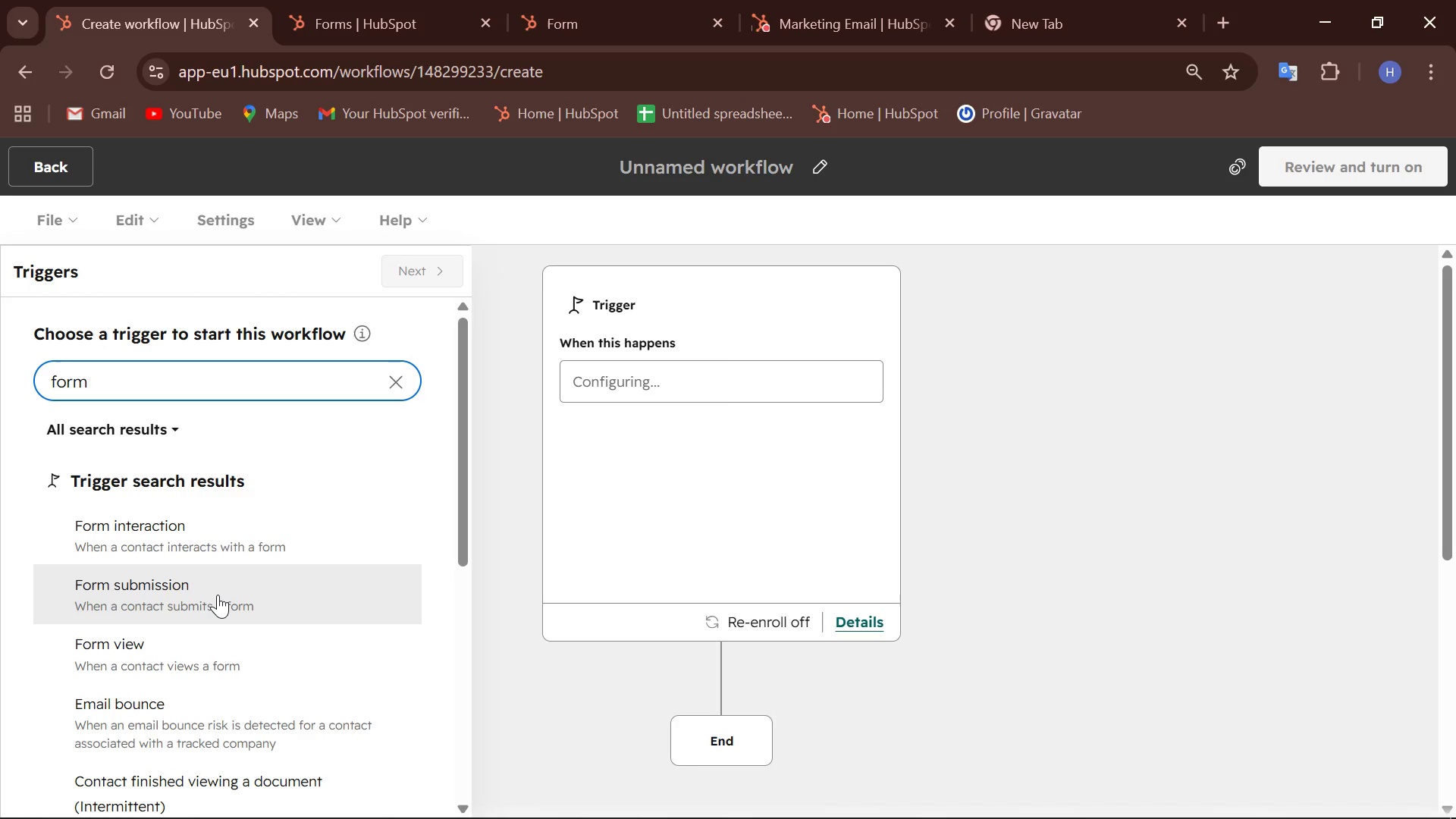 
wait(16.39)
 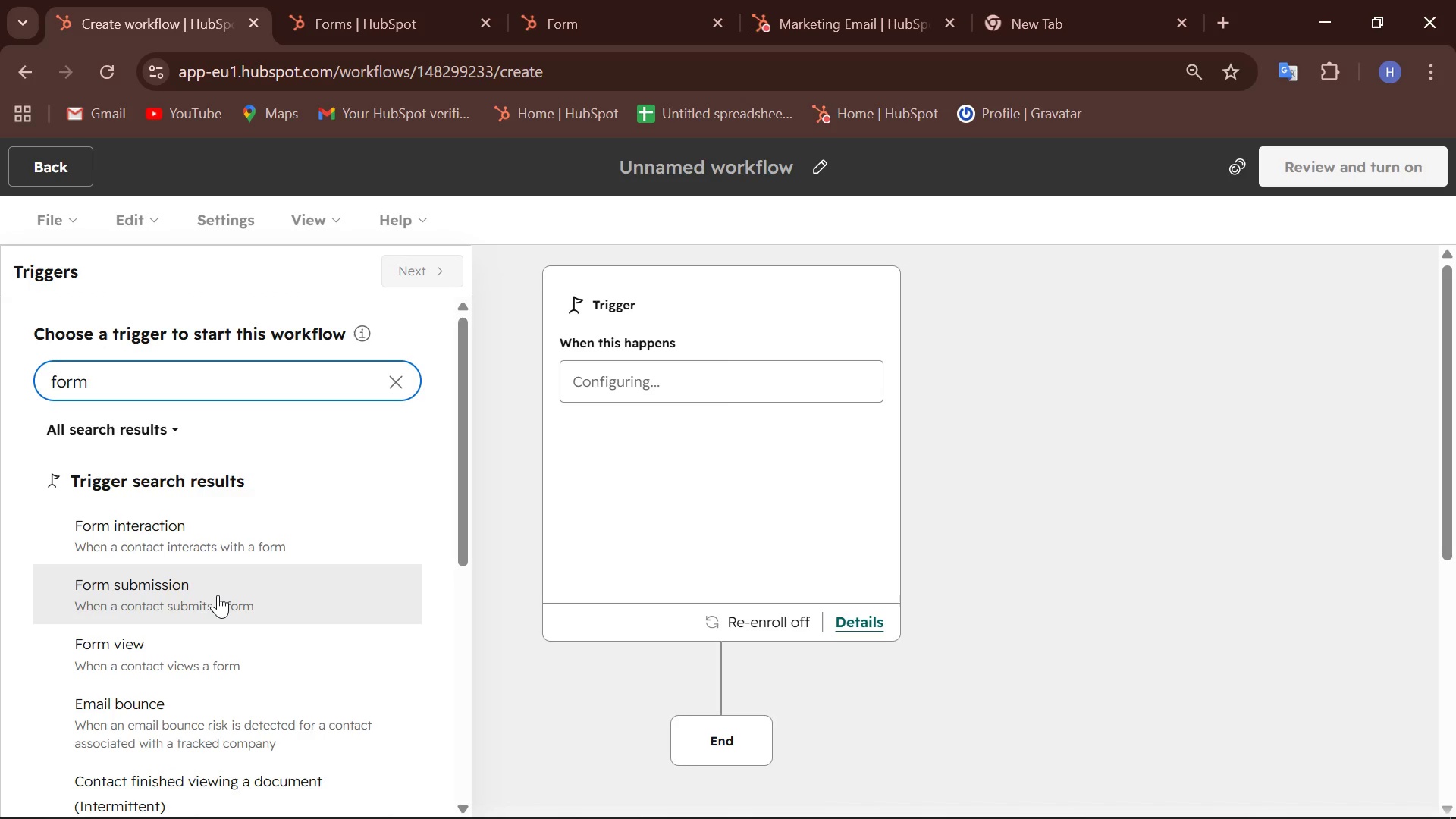 
left_click([391, 391])
 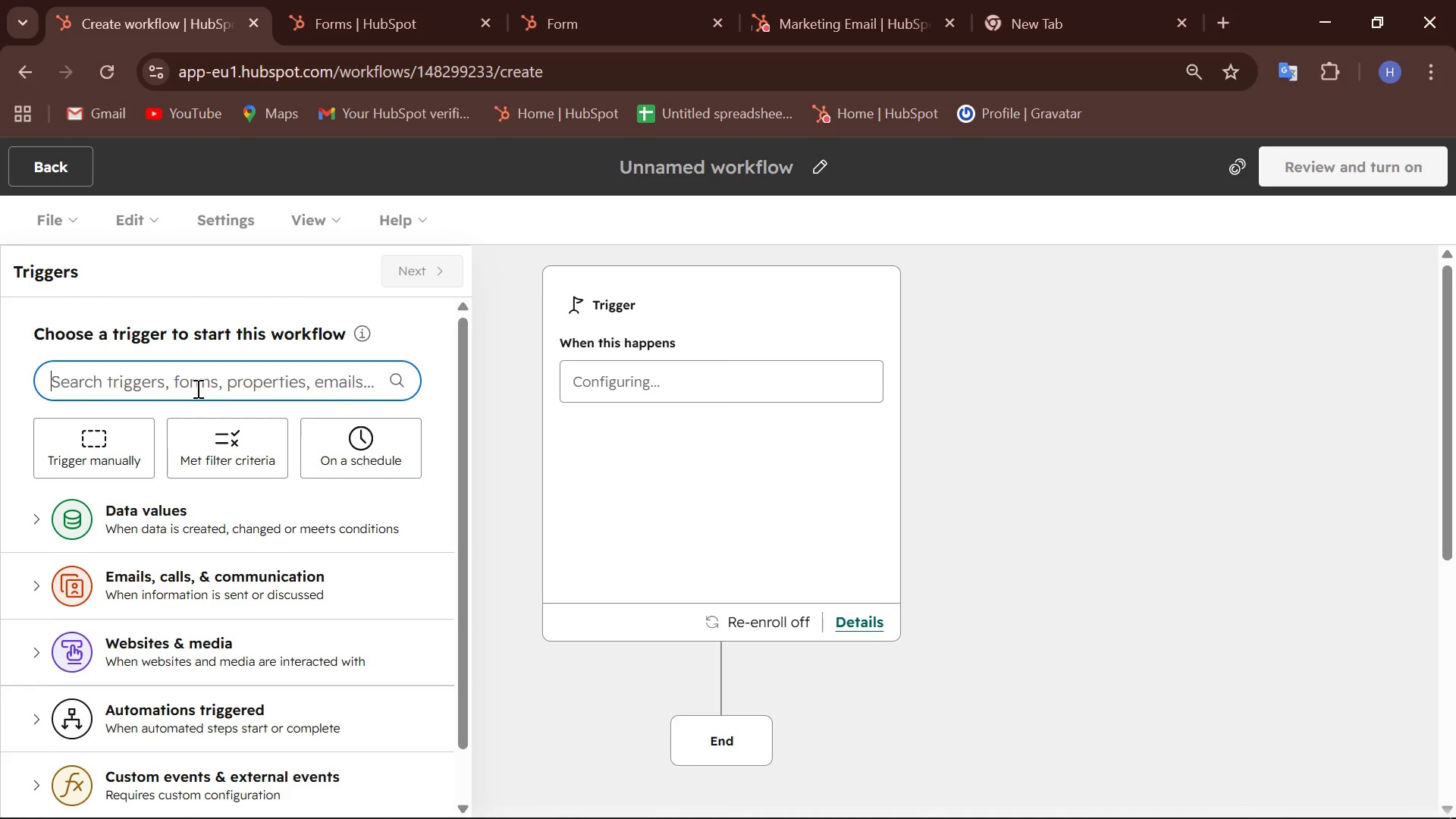 
left_click([184, 387])
 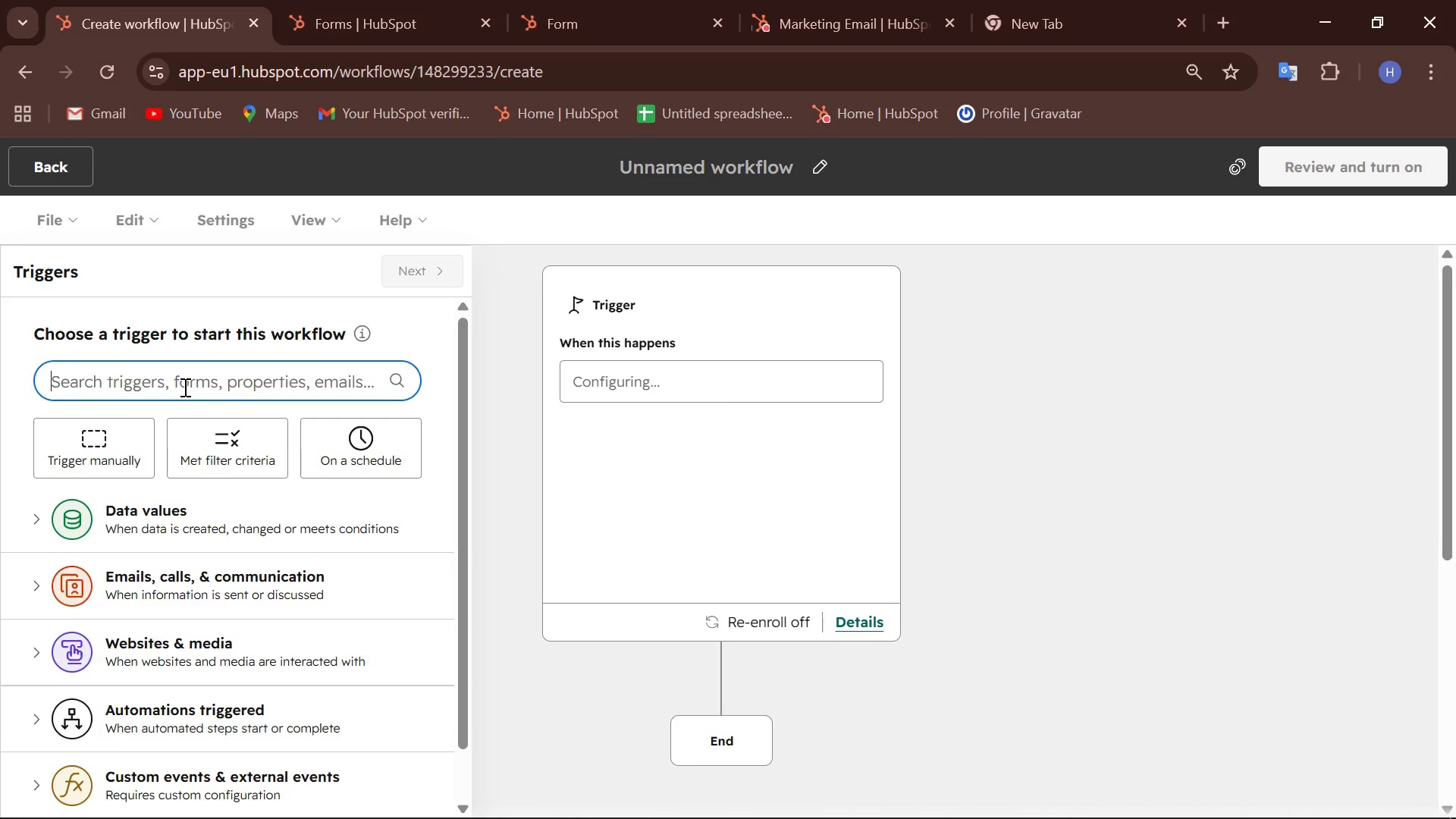 
type(form sub)
 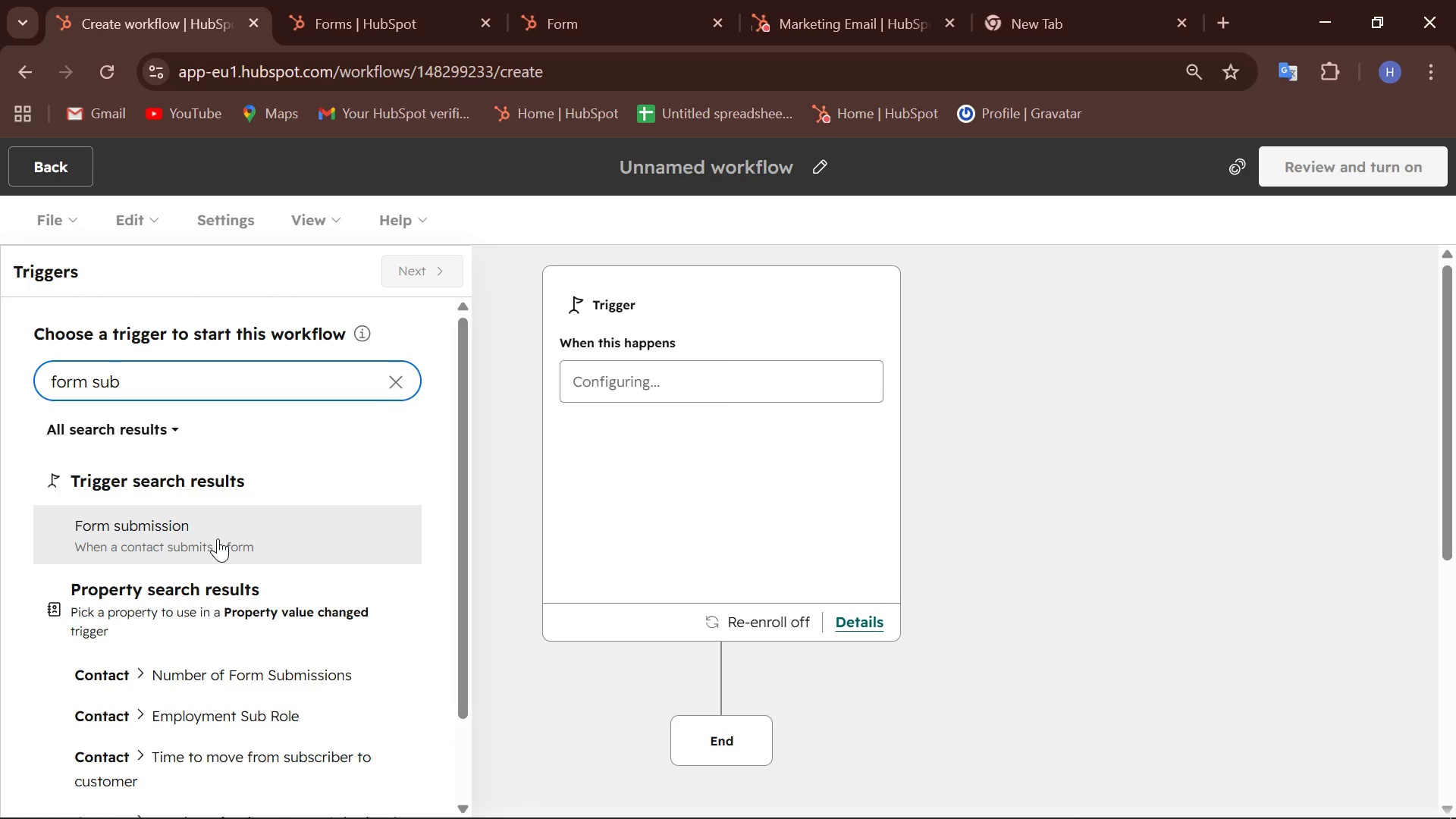 
wait(5.03)
 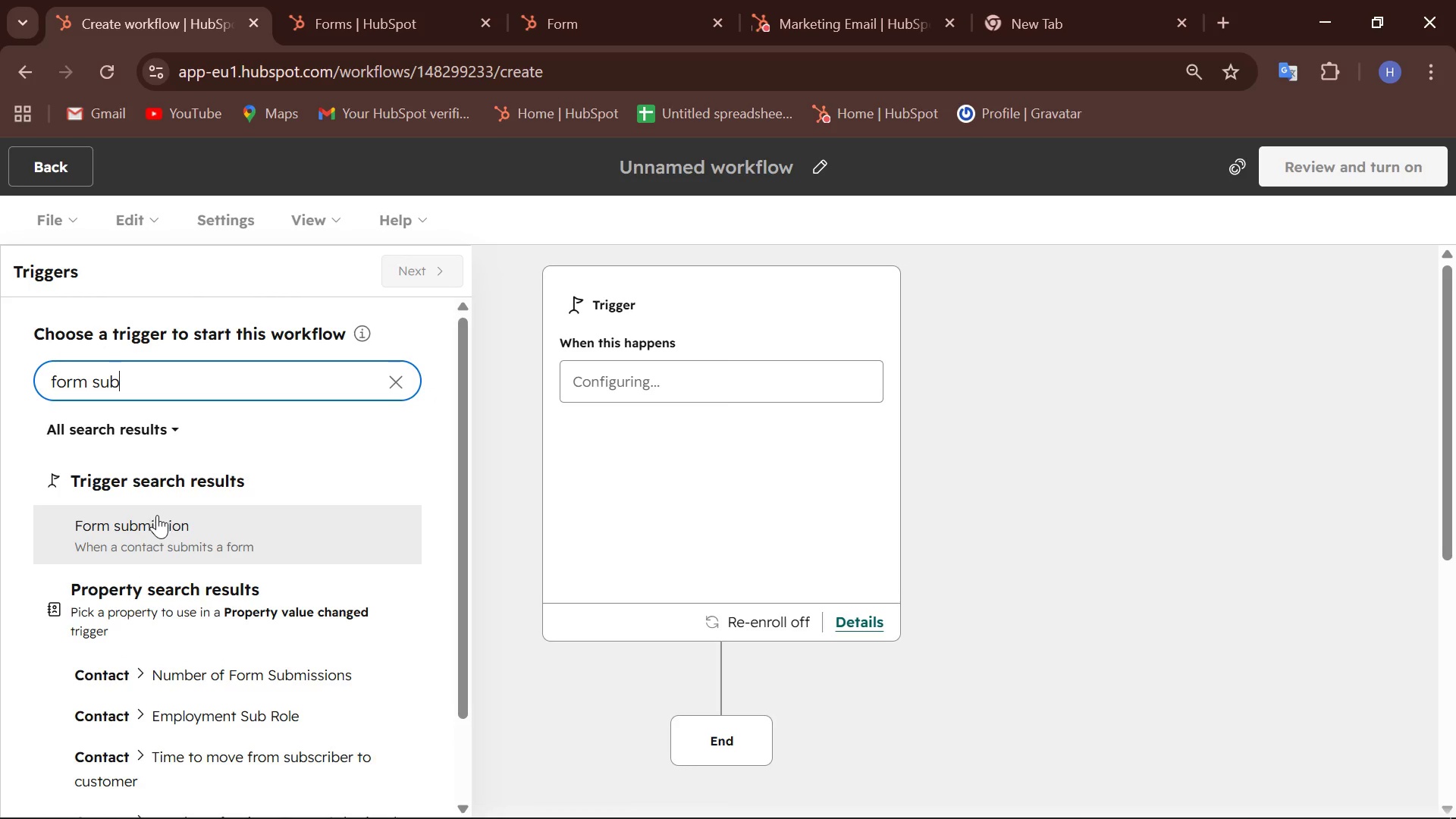 
scroll: coordinate [218, 538], scroll_direction: down, amount: 1.0
 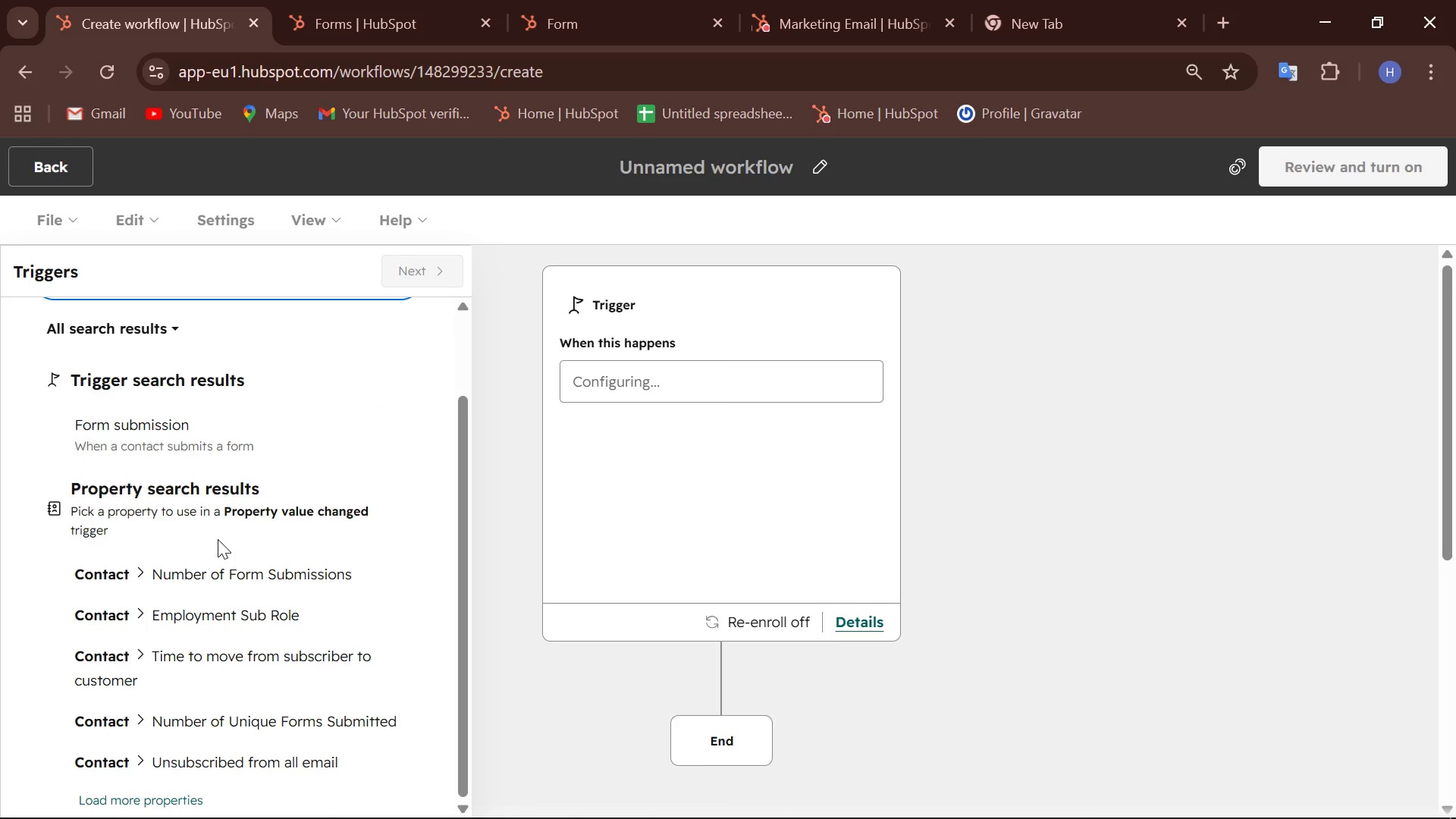 
scroll: coordinate [218, 539], scroll_direction: none, amount: 0.0
 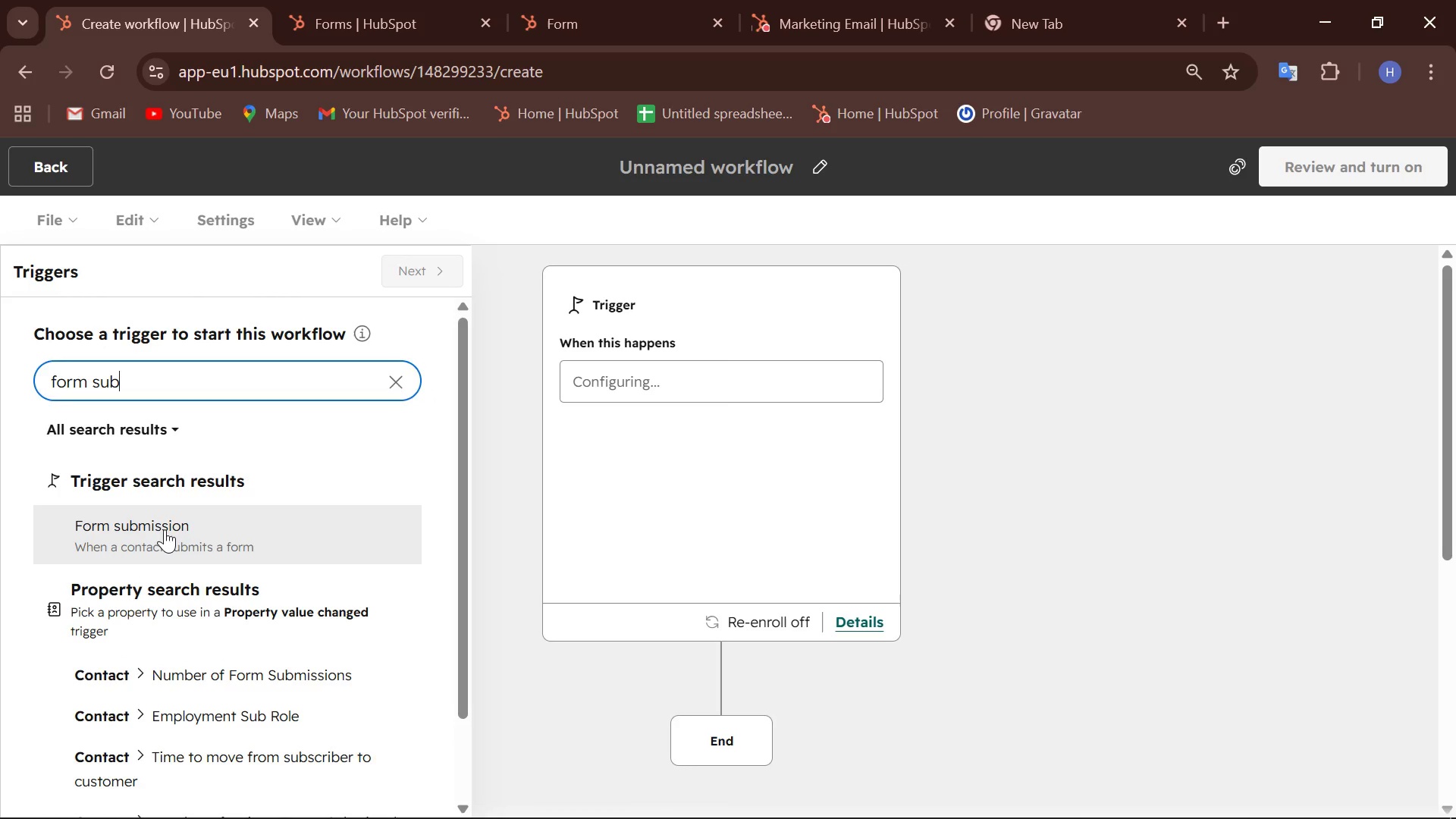 
left_click([165, 529])
 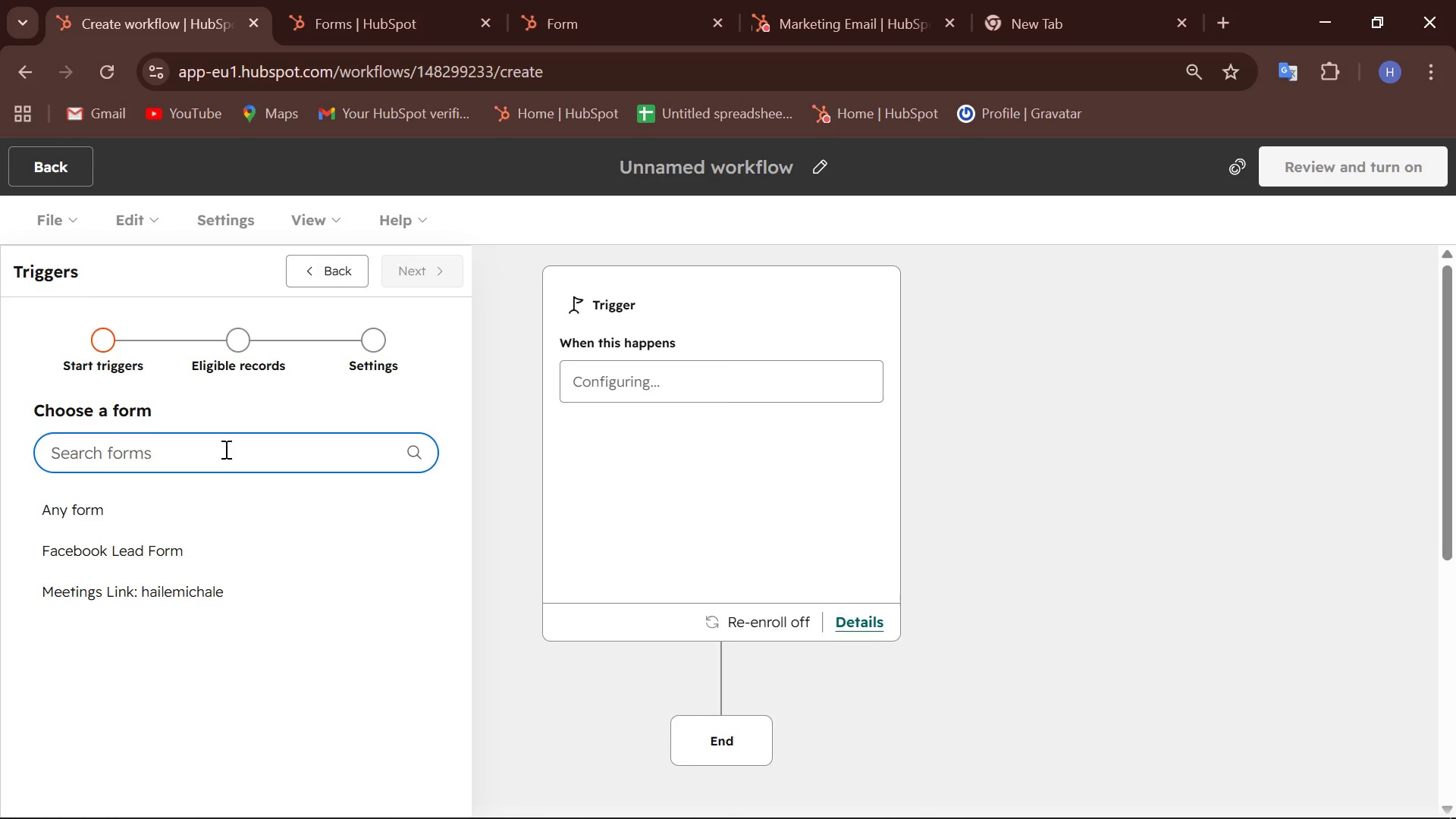 
wait(8.25)
 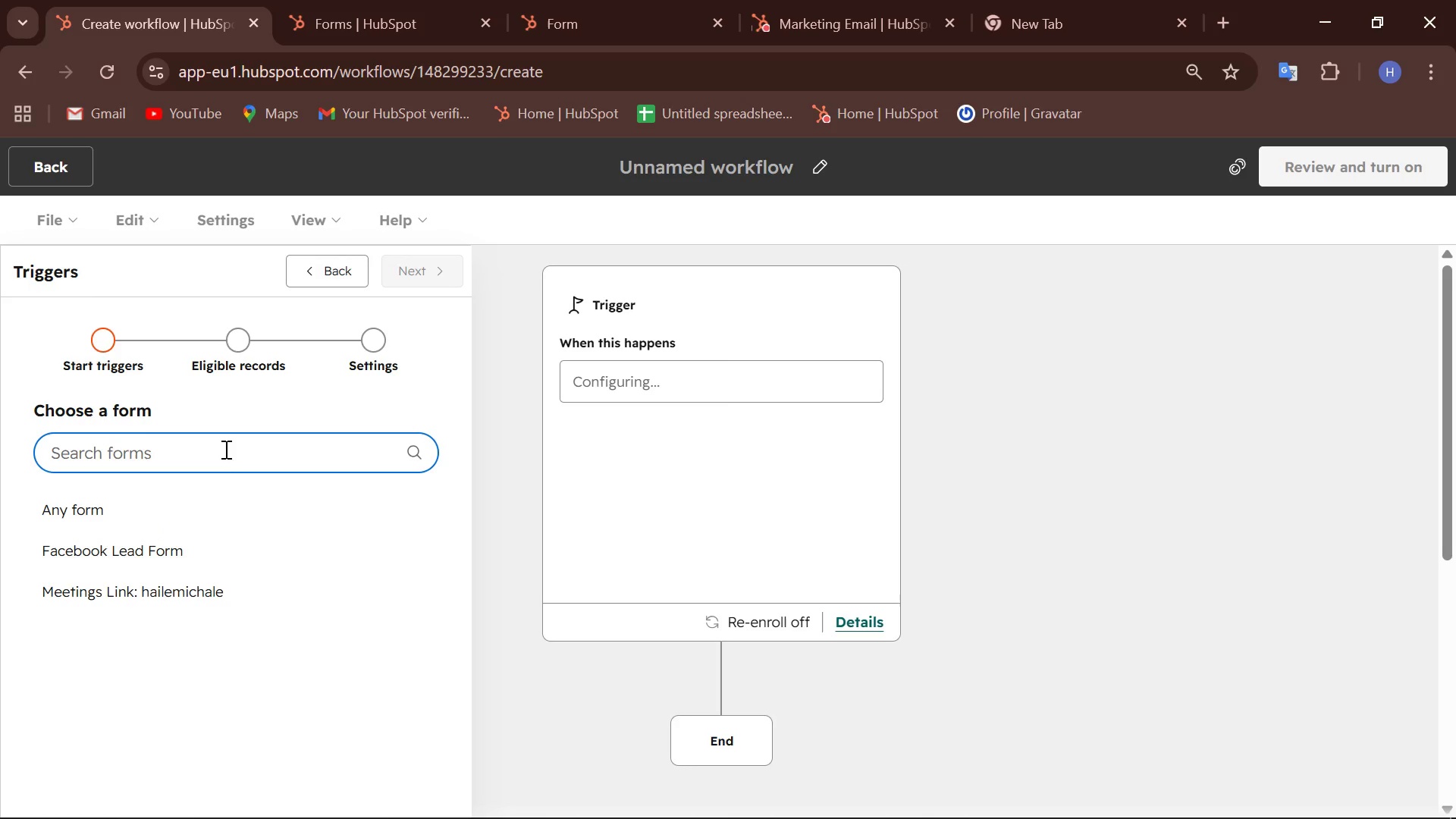 
left_click([162, 548])
 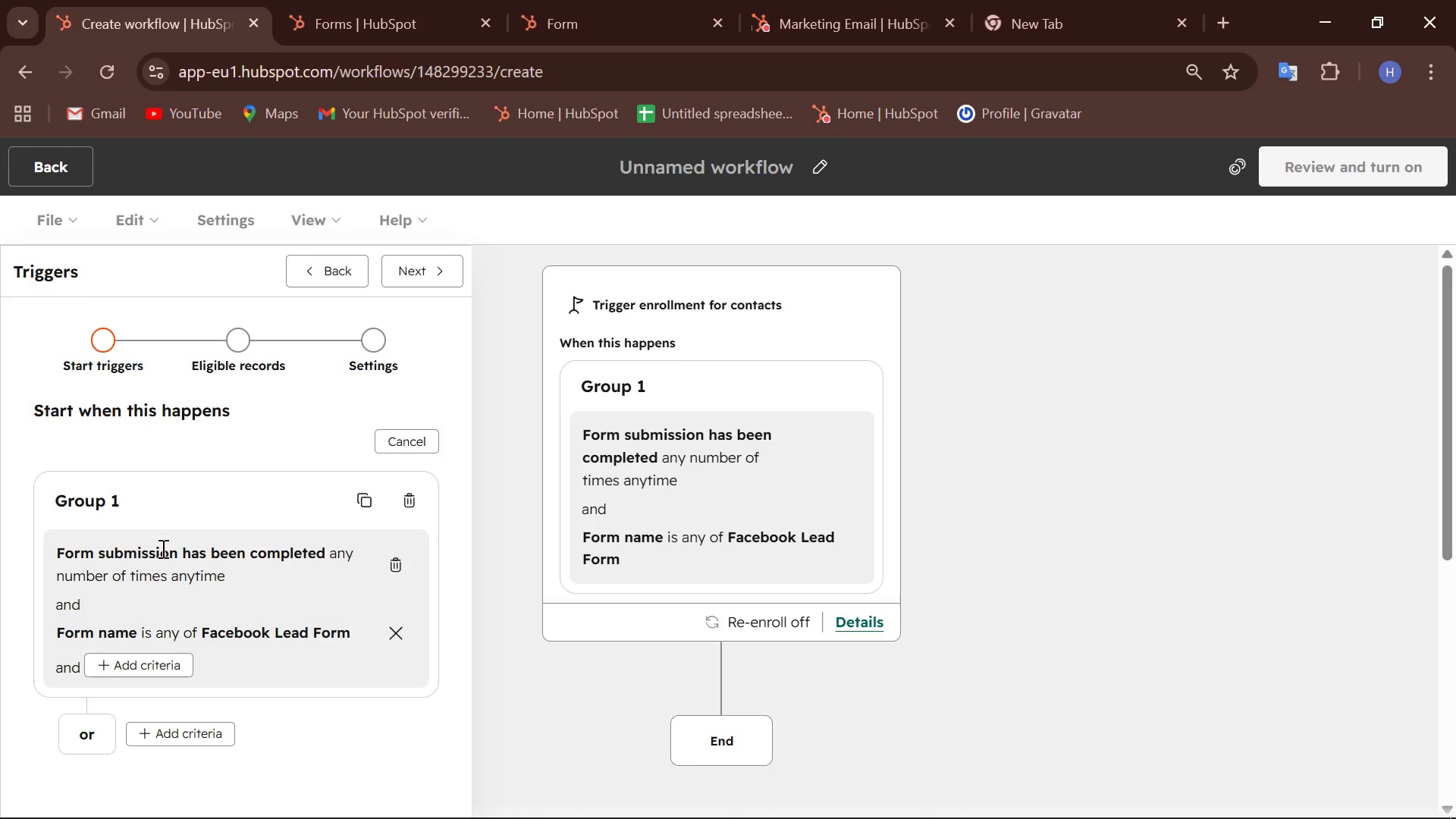 
scroll: coordinate [162, 548], scroll_direction: down, amount: 1.0
 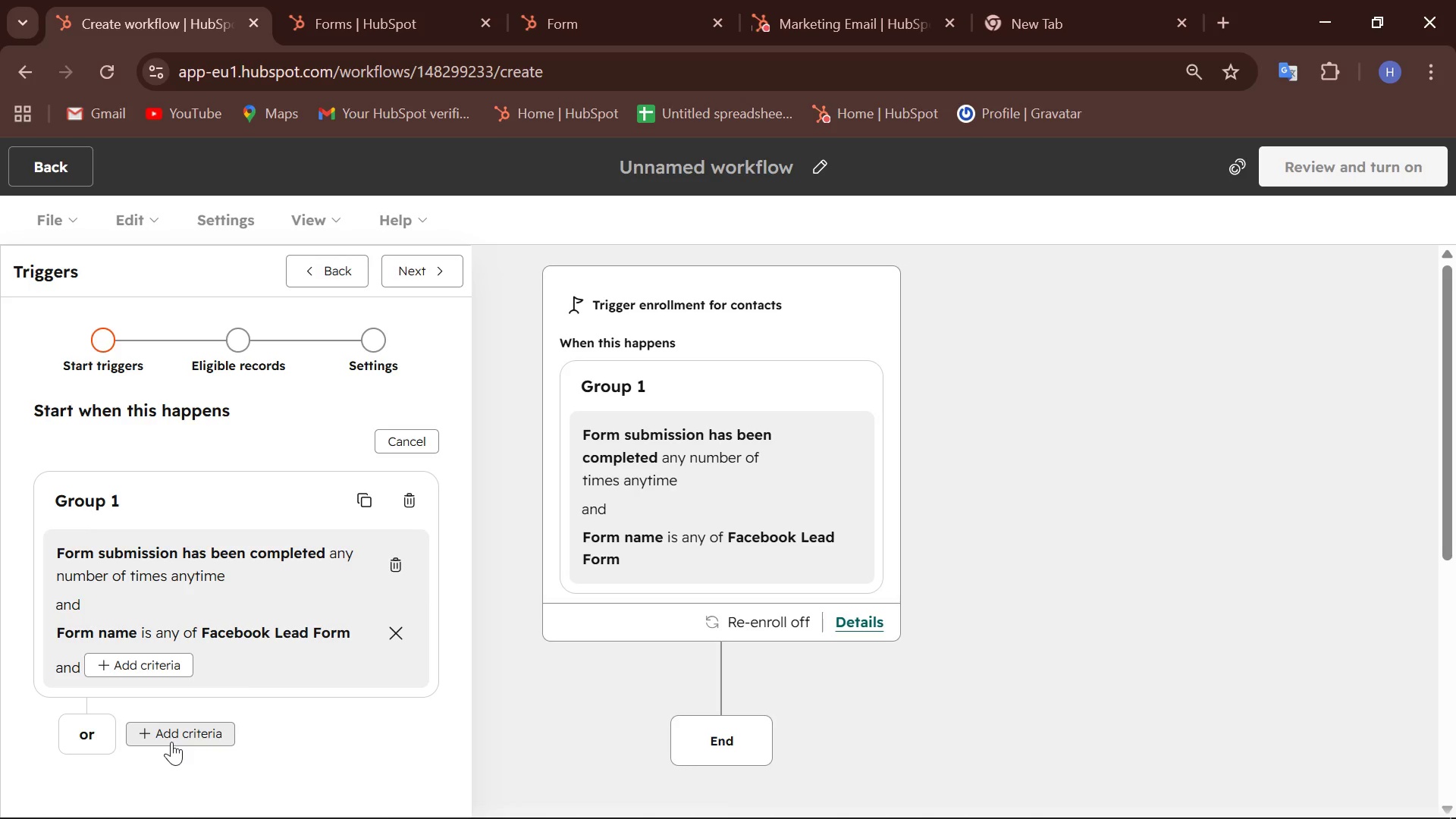 
left_click([171, 742])
 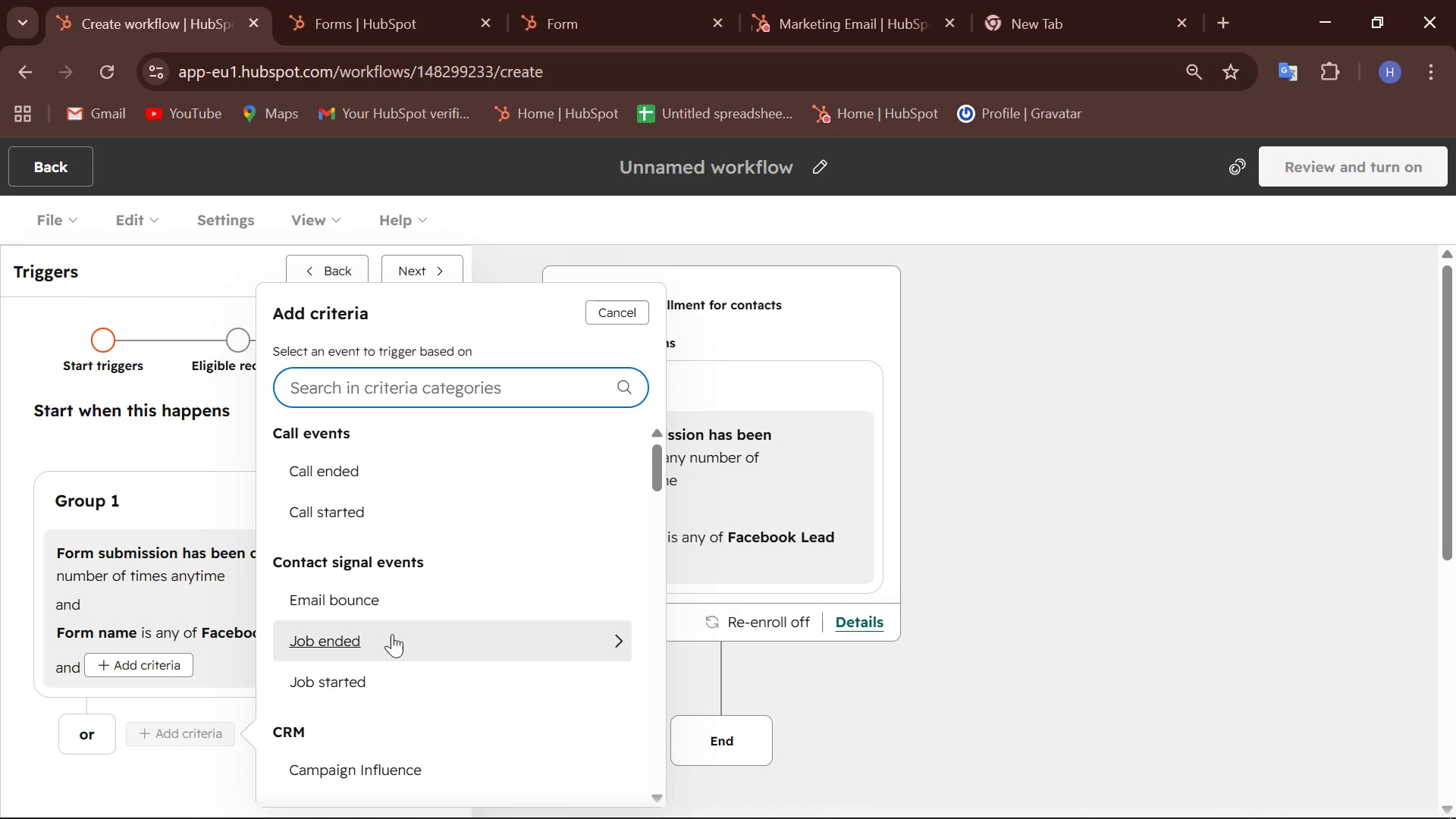 
scroll: coordinate [378, 614], scroll_direction: down, amount: 10.0
 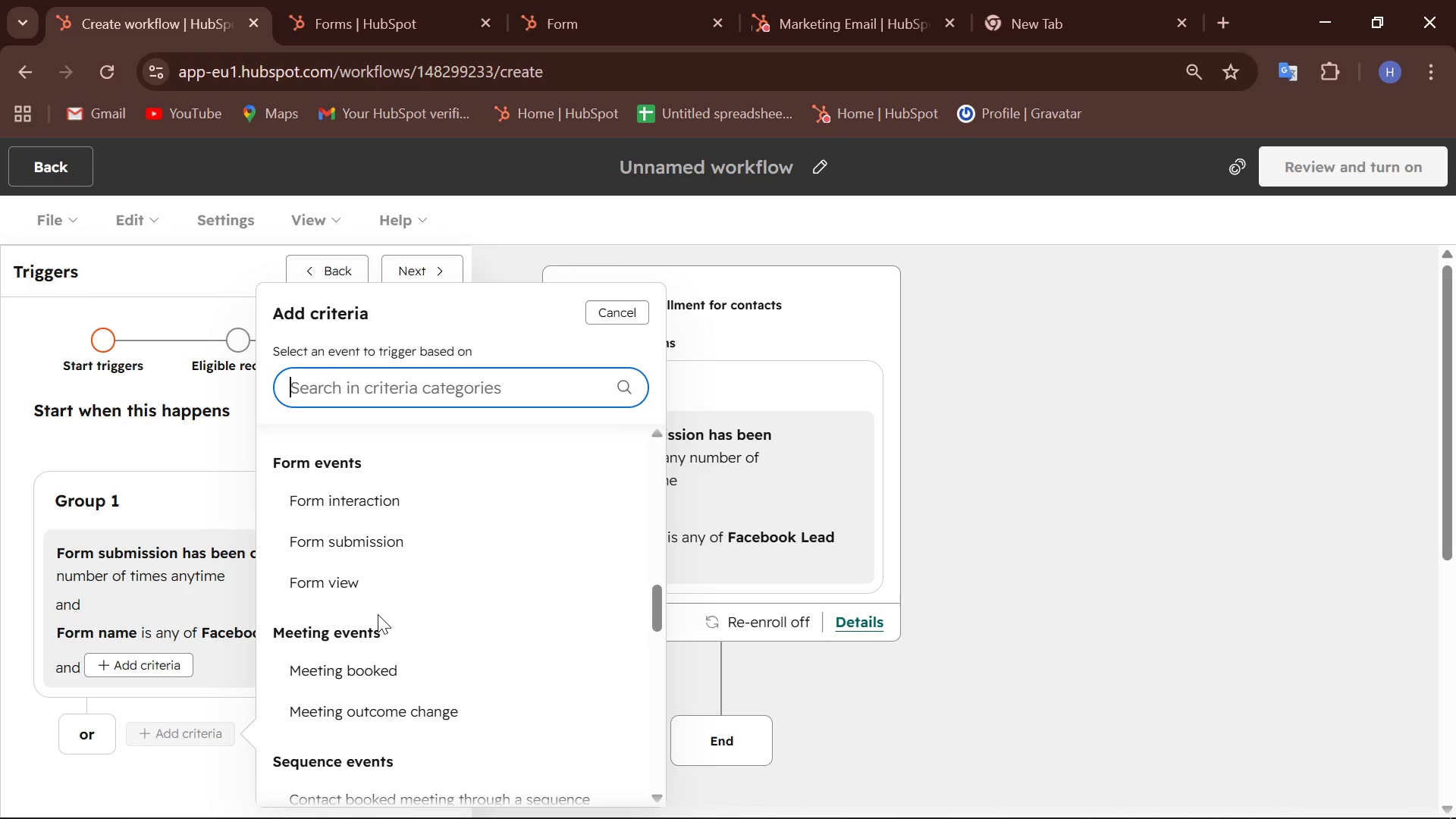 
scroll: coordinate [378, 614], scroll_direction: down, amount: 2.0
 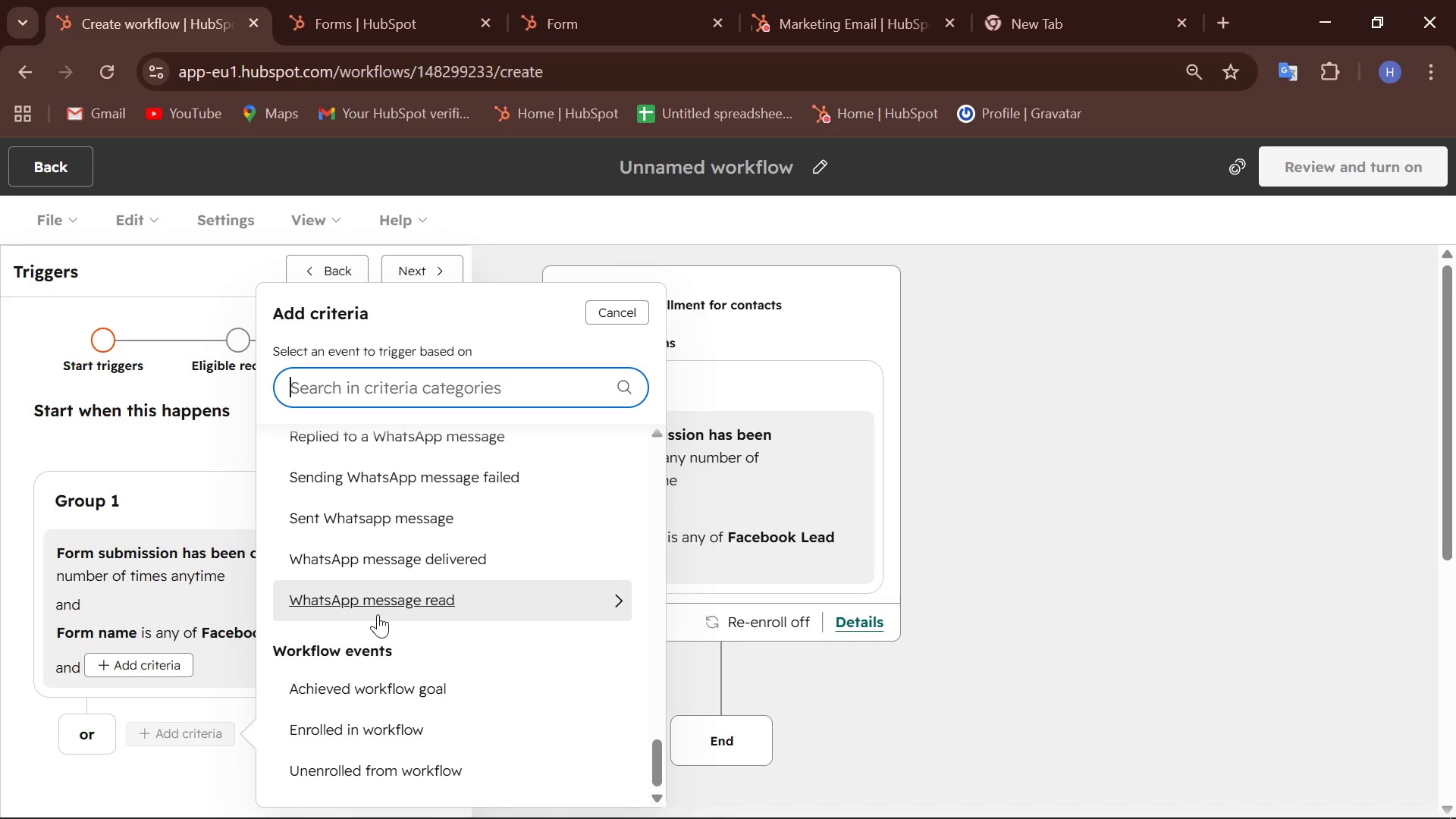 
left_click([413, 389])
 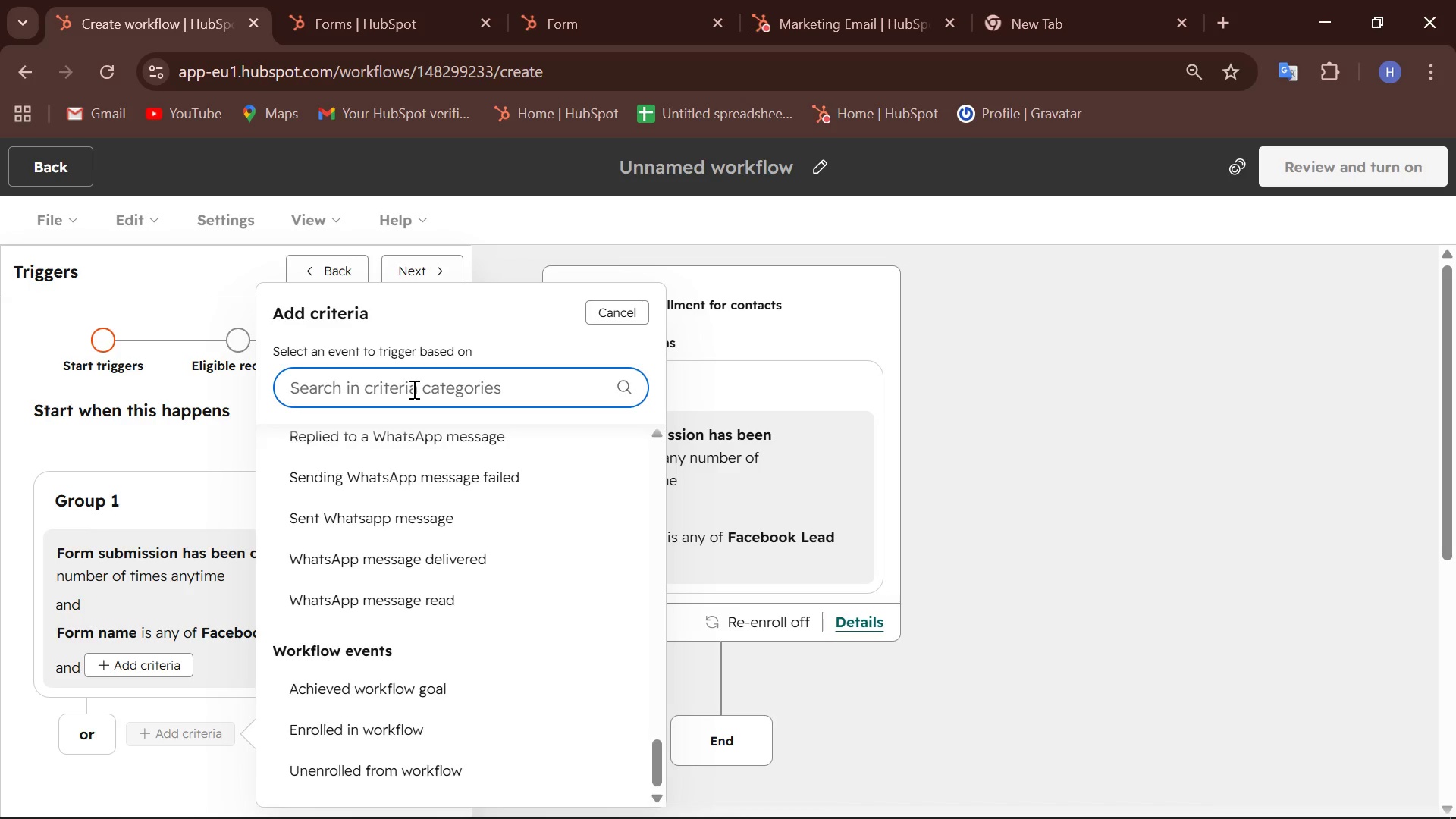 
type(zin)
 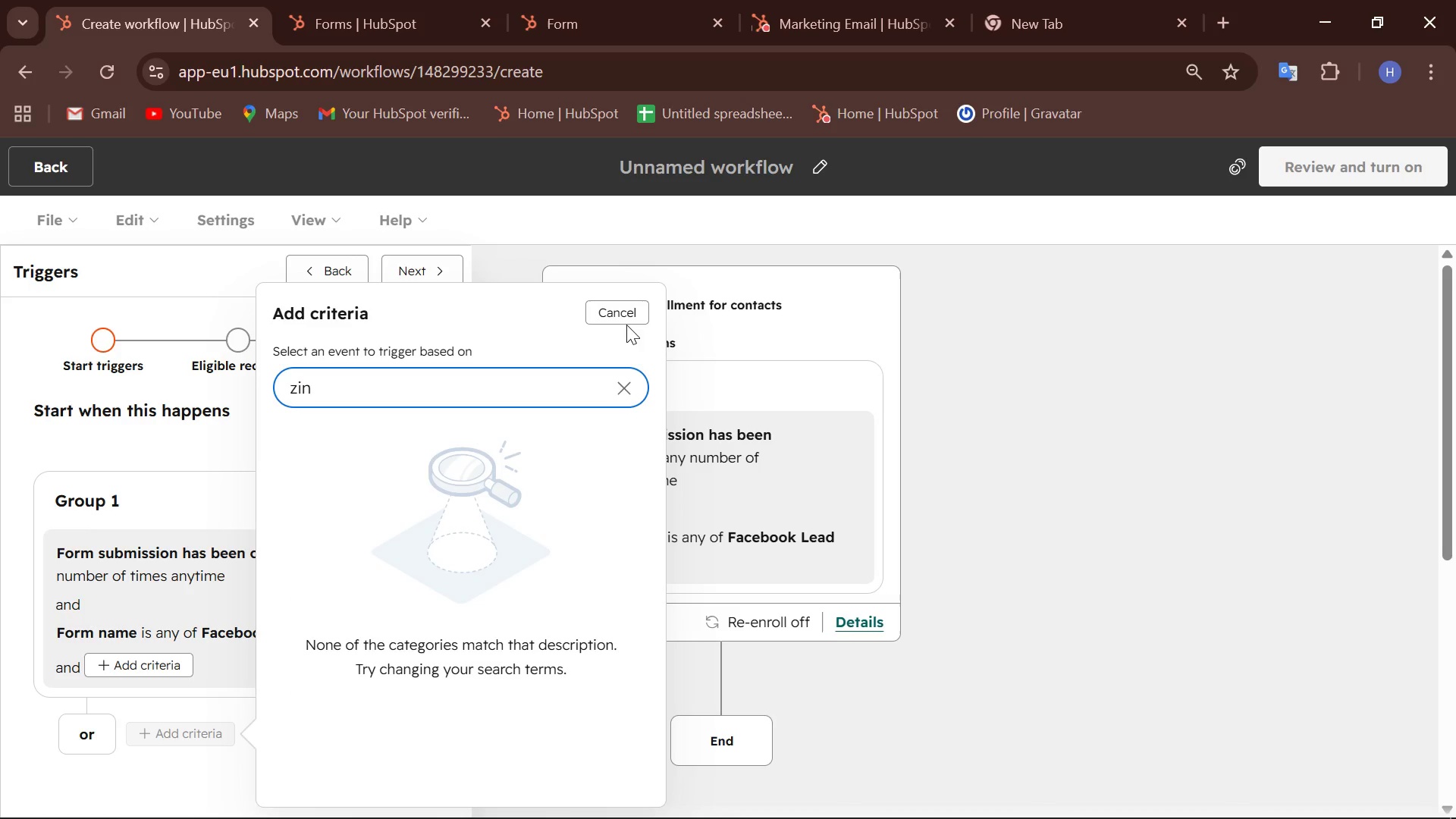 
left_click([615, 310])
 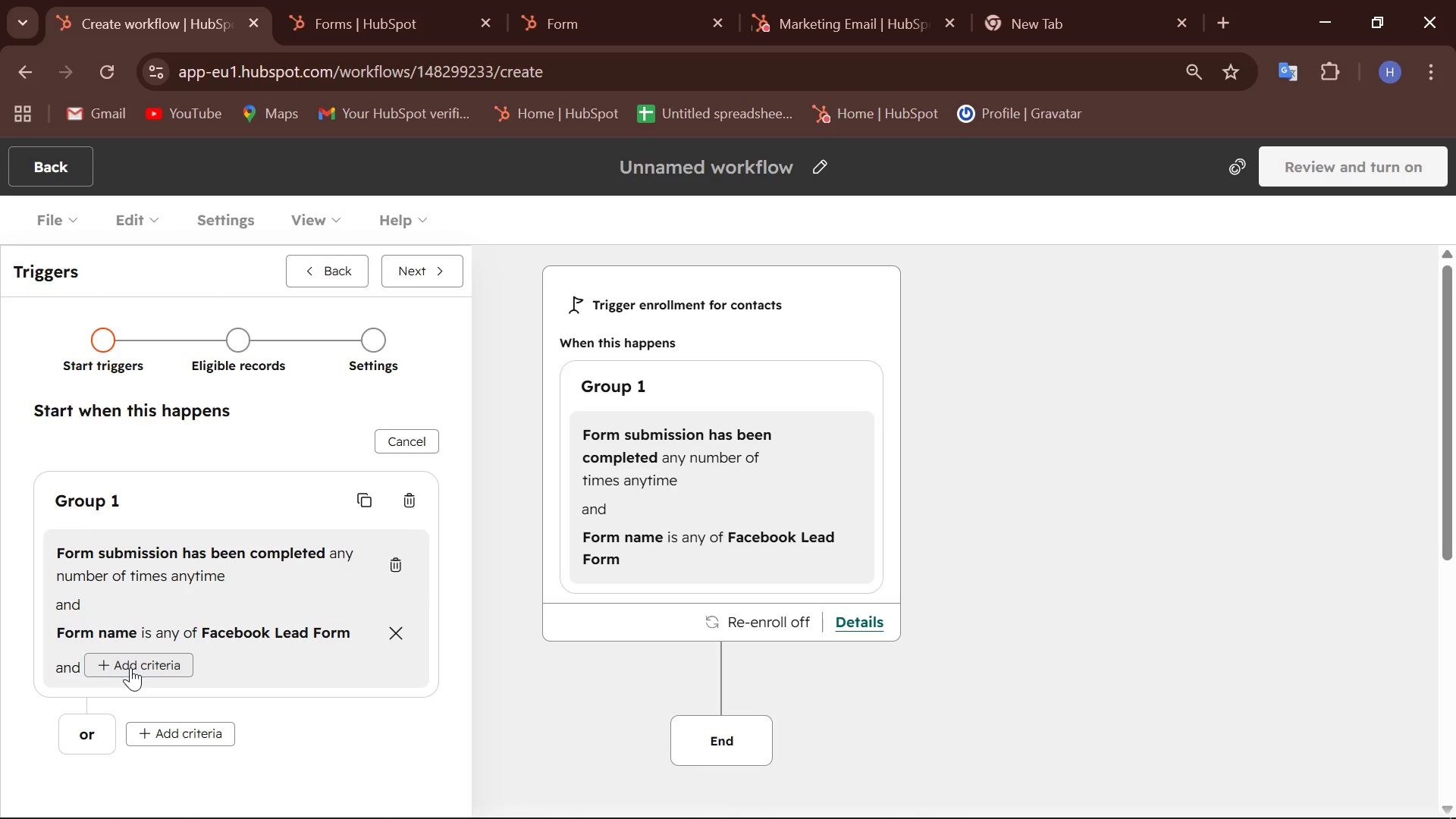 
wait(16.47)
 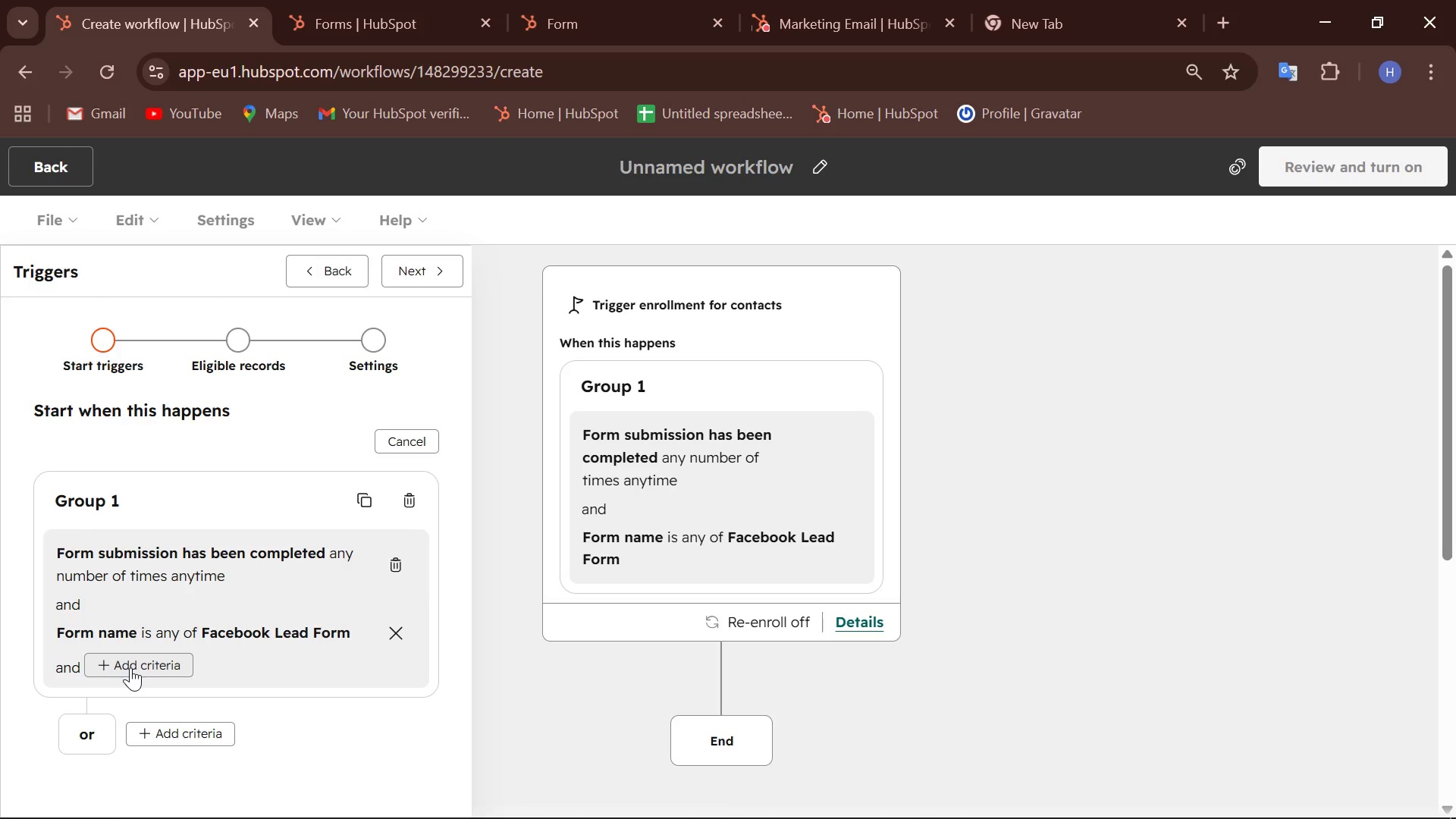 
scroll: coordinate [331, 740], scroll_direction: down, amount: 1.0
 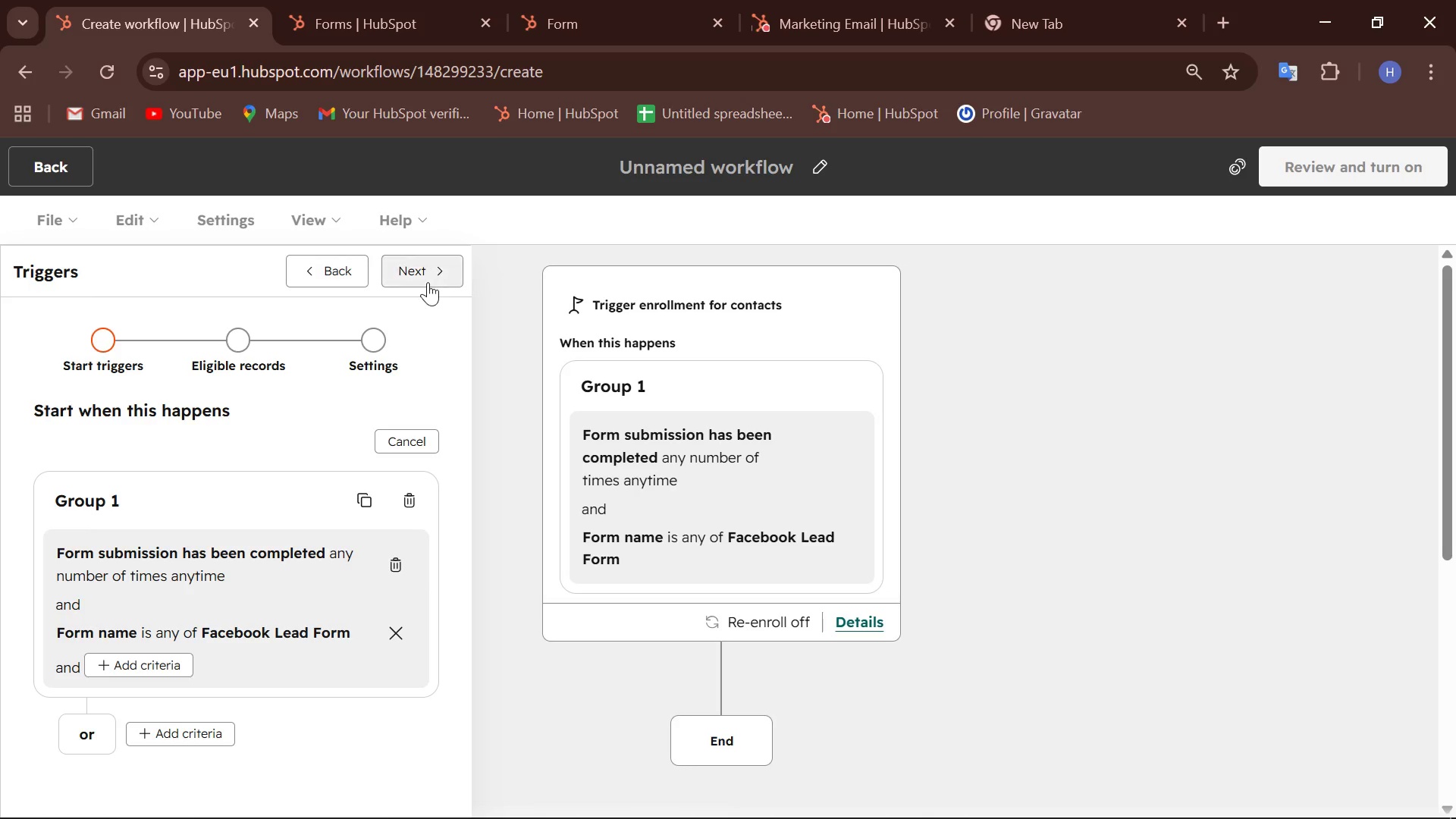 
left_click([428, 282])
 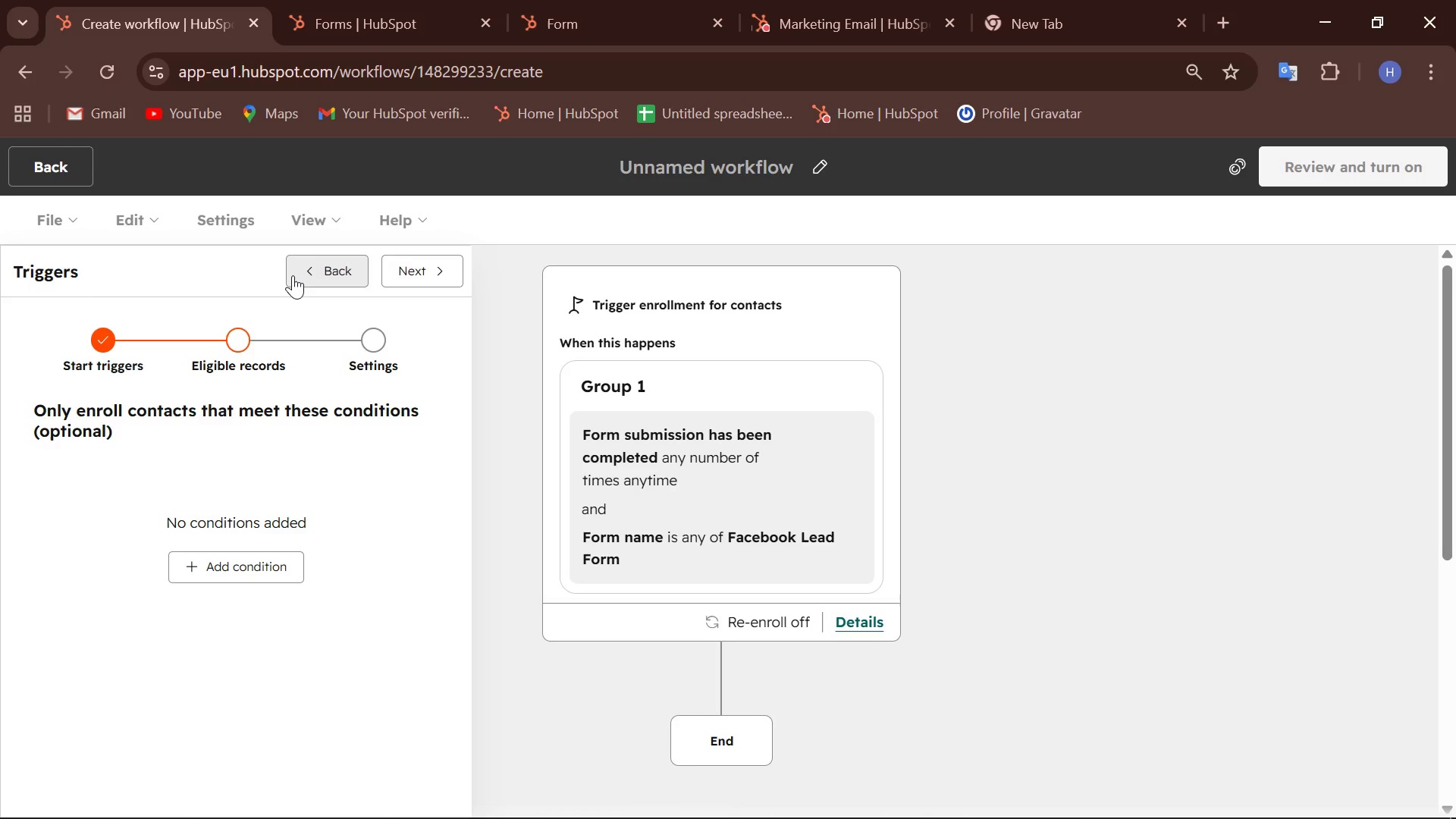 
left_click([293, 275])
 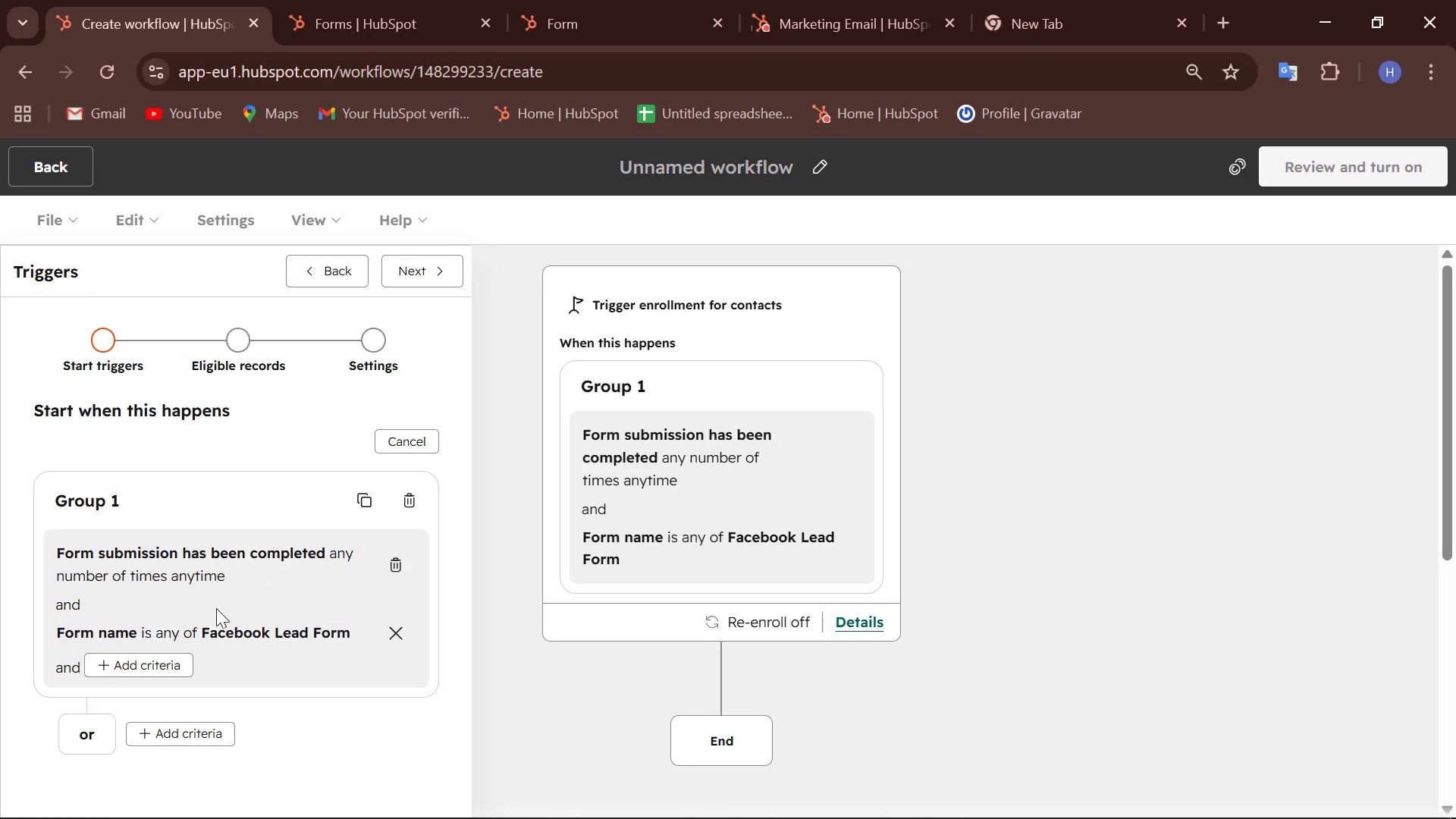 
scroll: coordinate [343, 657], scroll_direction: down, amount: 3.0
 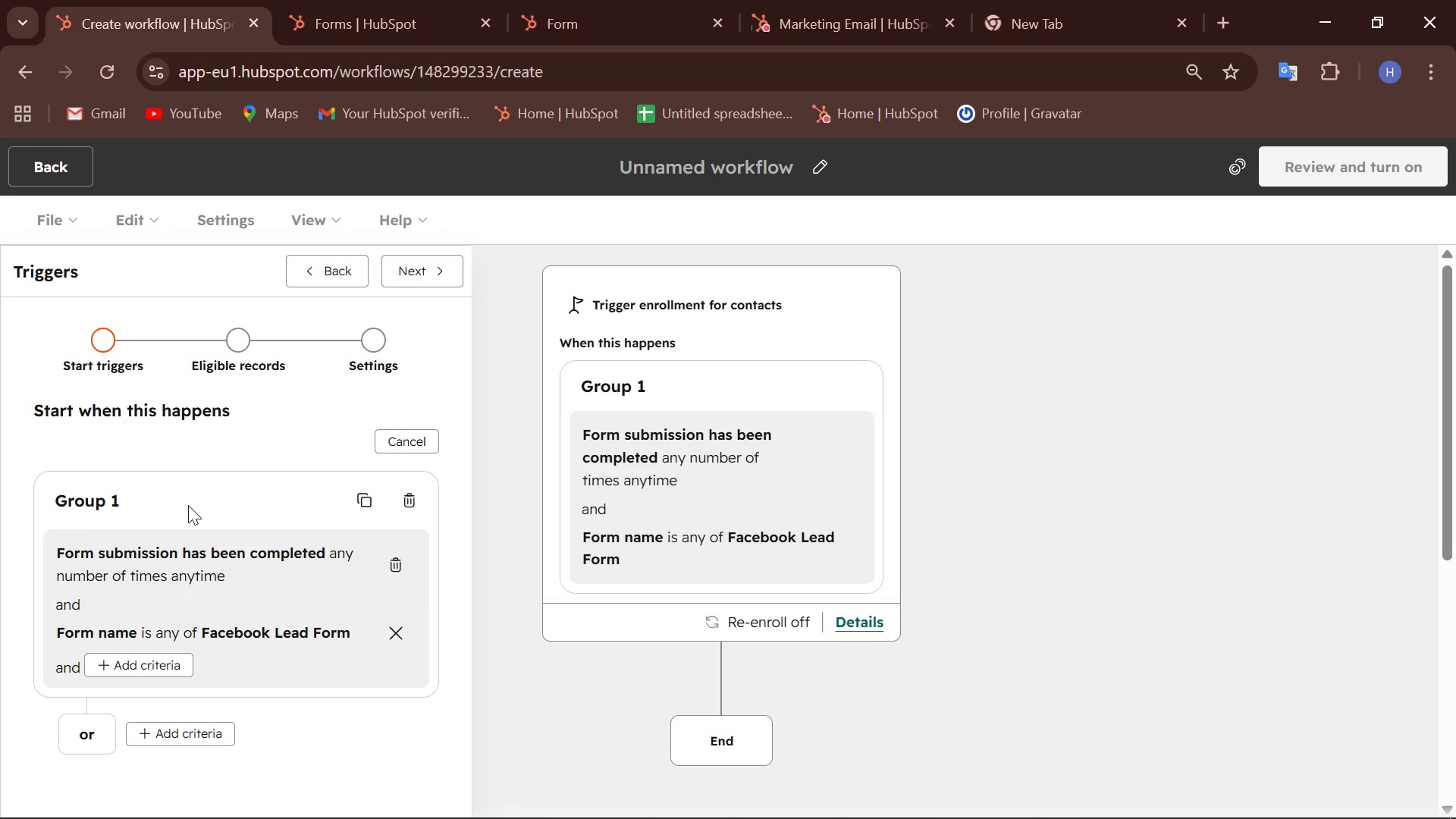 
wait(152.6)
 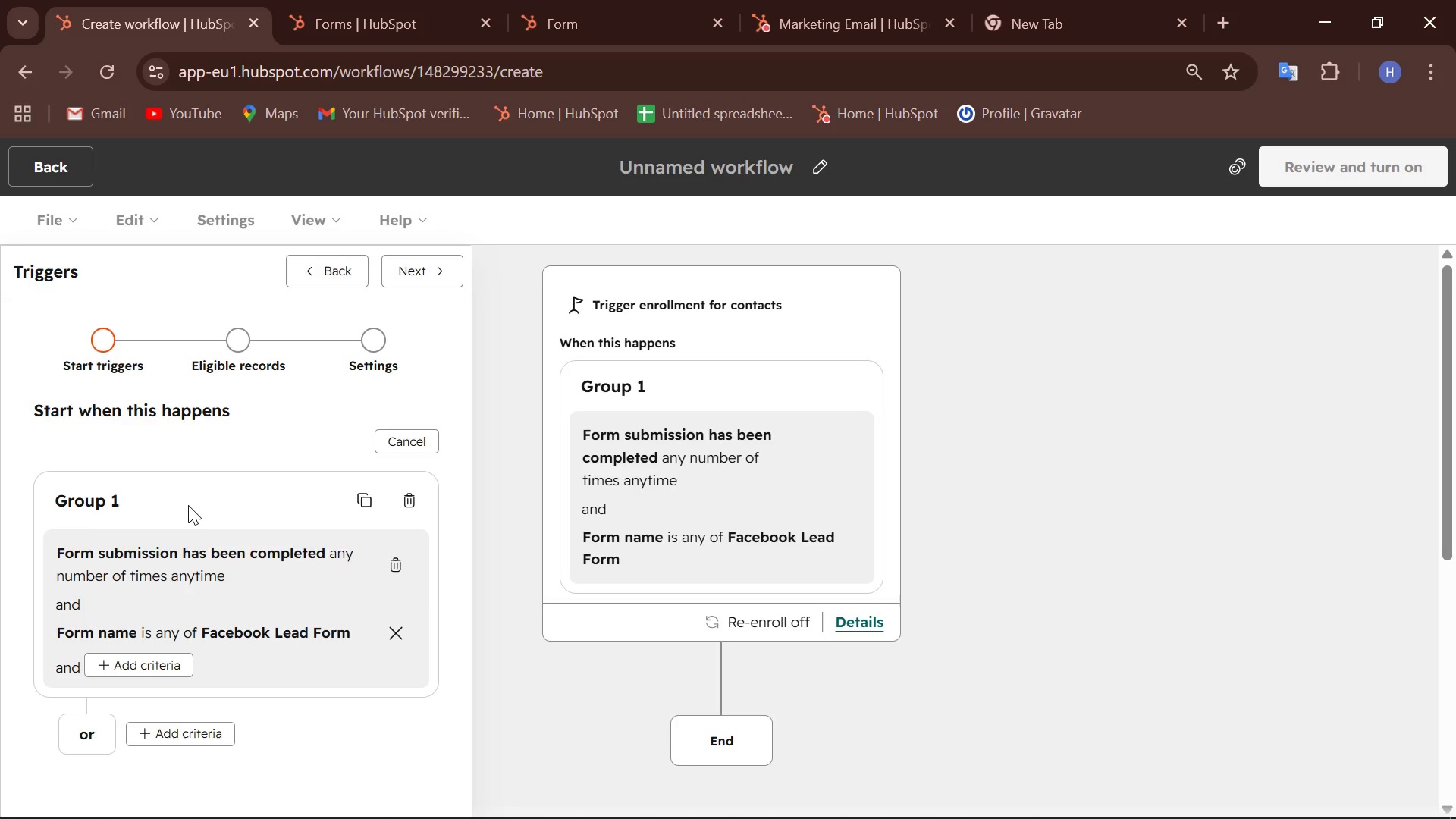 
scroll: coordinate [244, 506], scroll_direction: down, amount: 2.0
 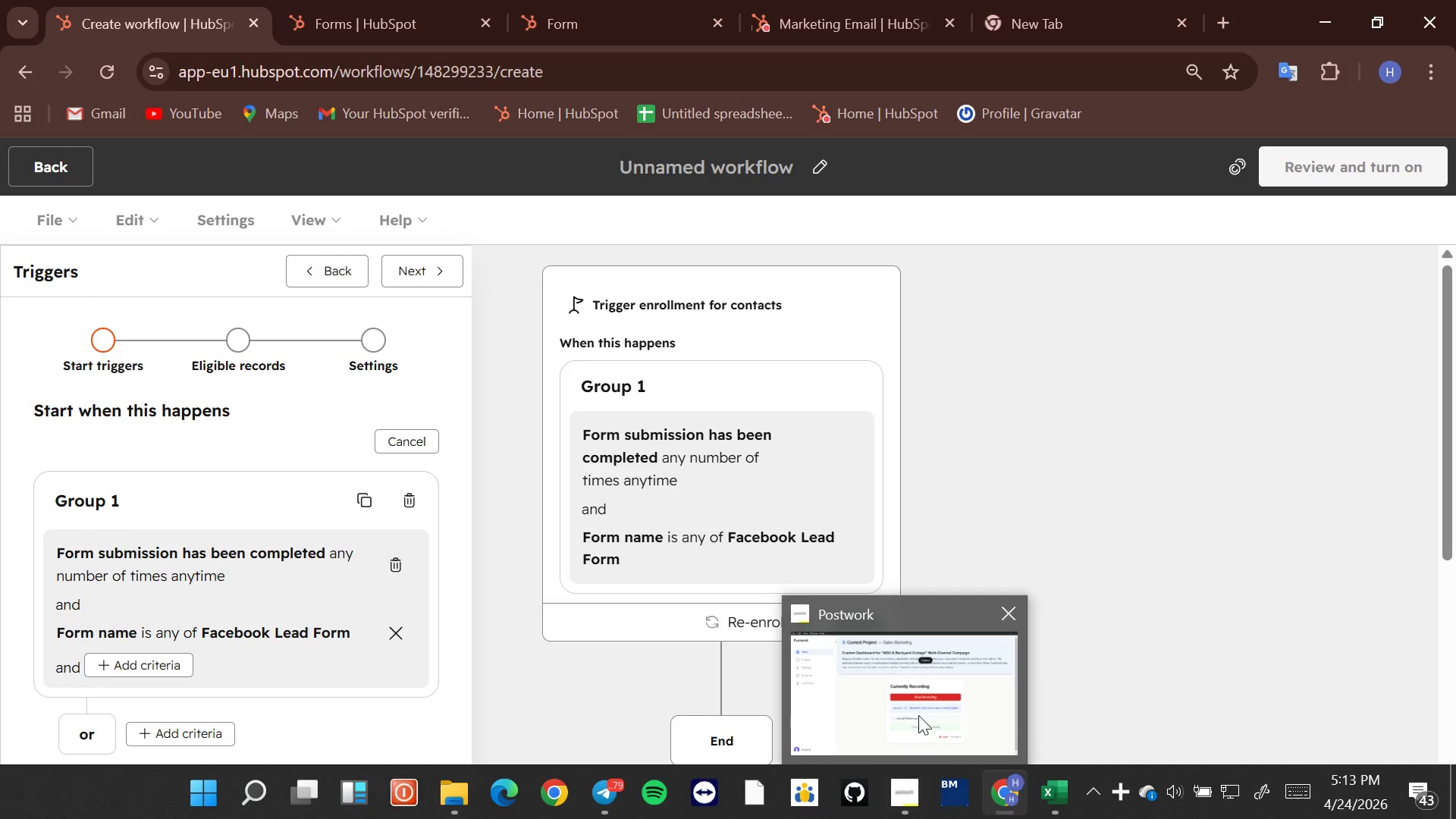 
wait(5.15)
 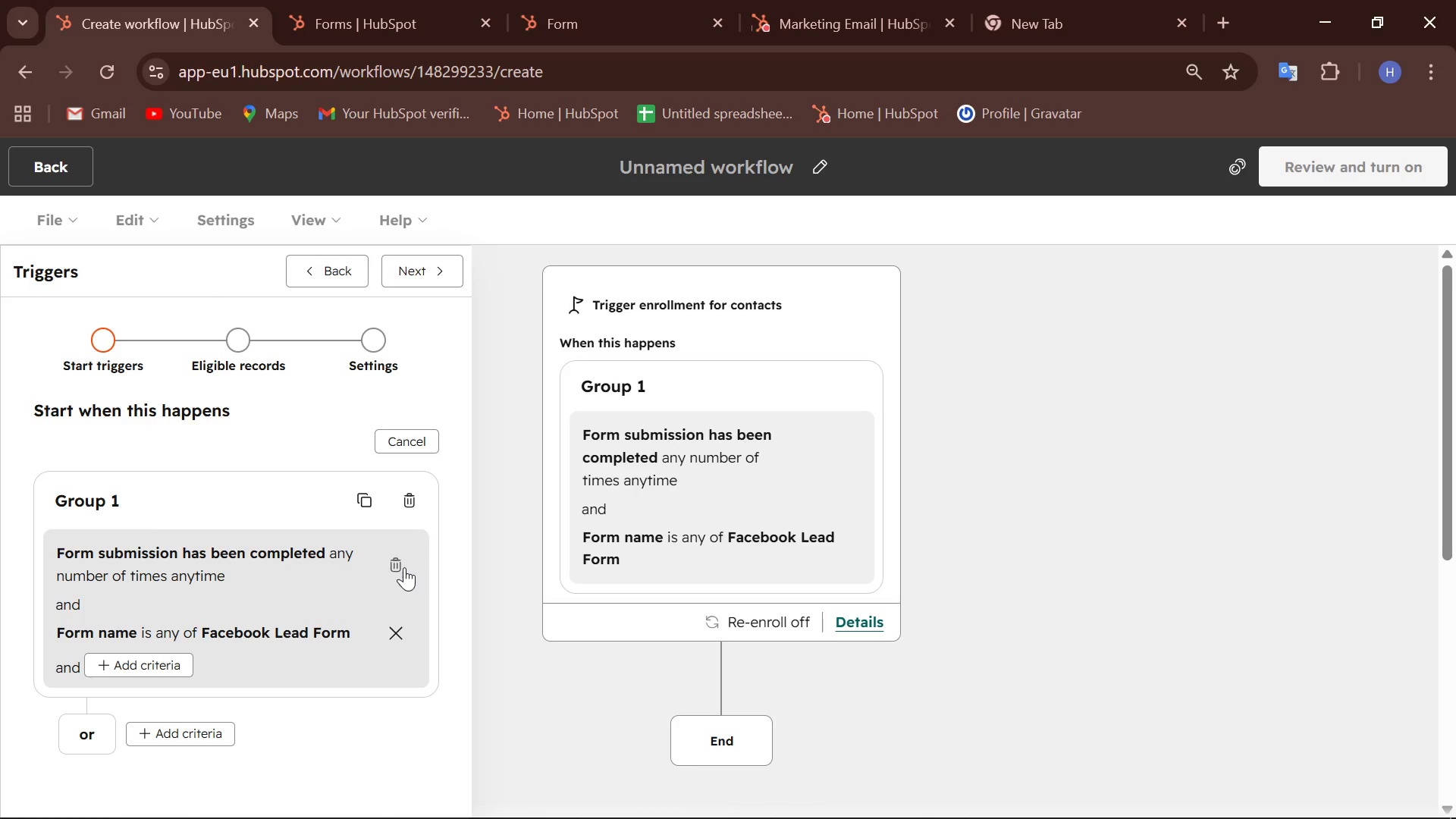 
left_click([909, 686])